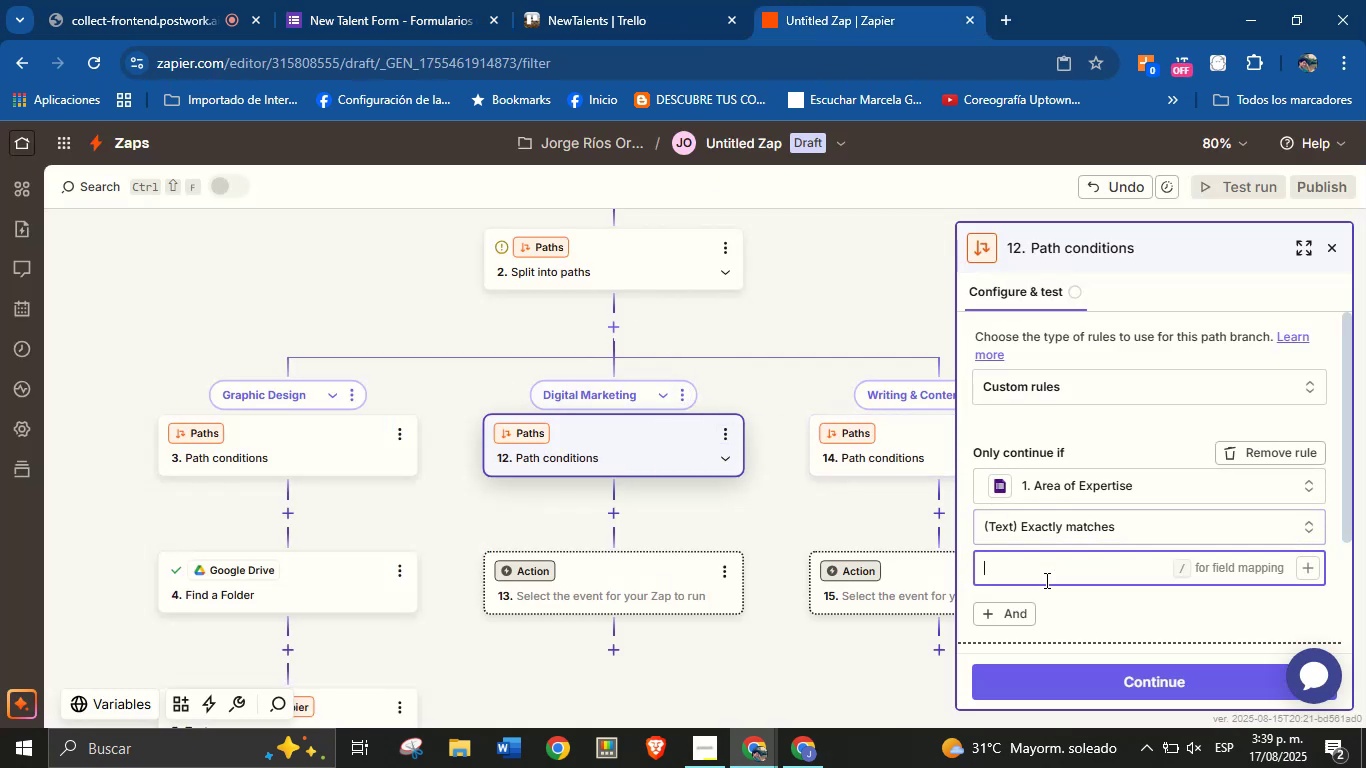 
key(Control+V)
 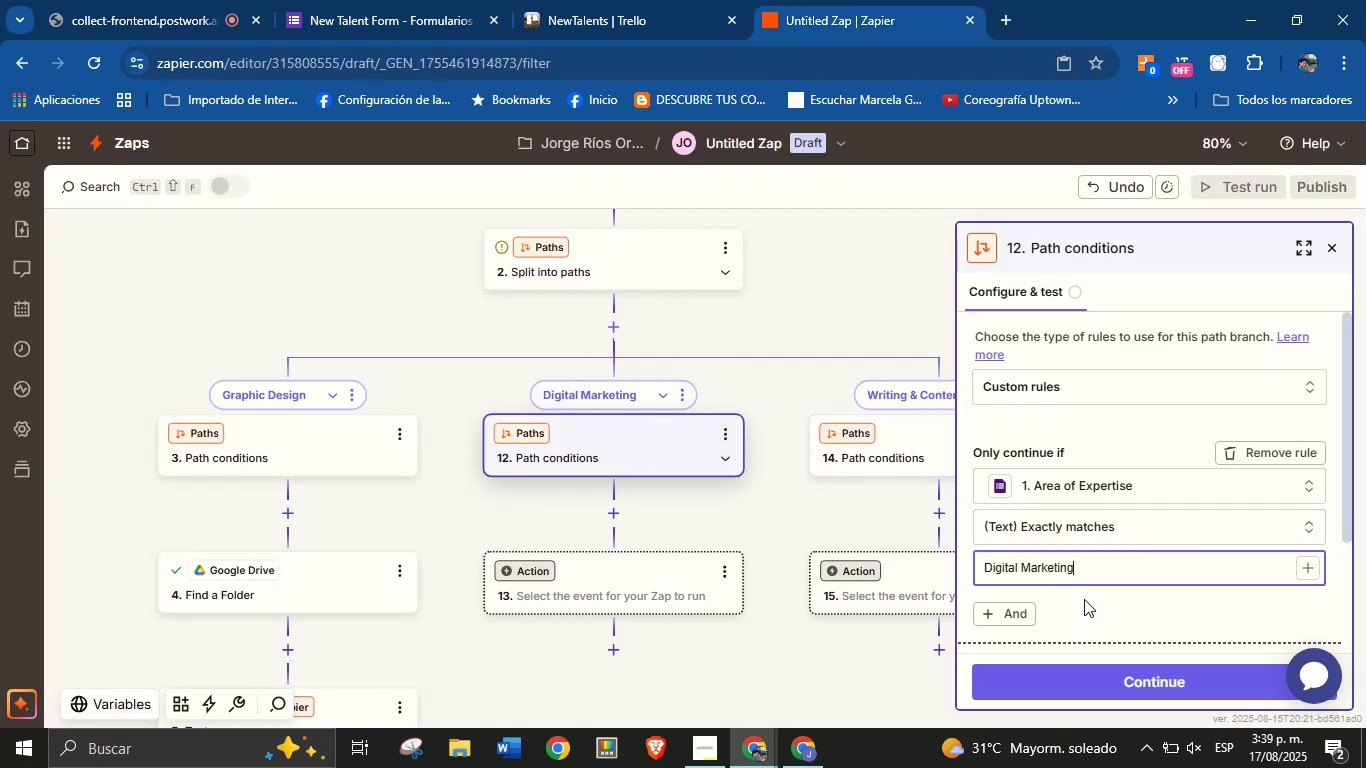 
left_click([1085, 599])
 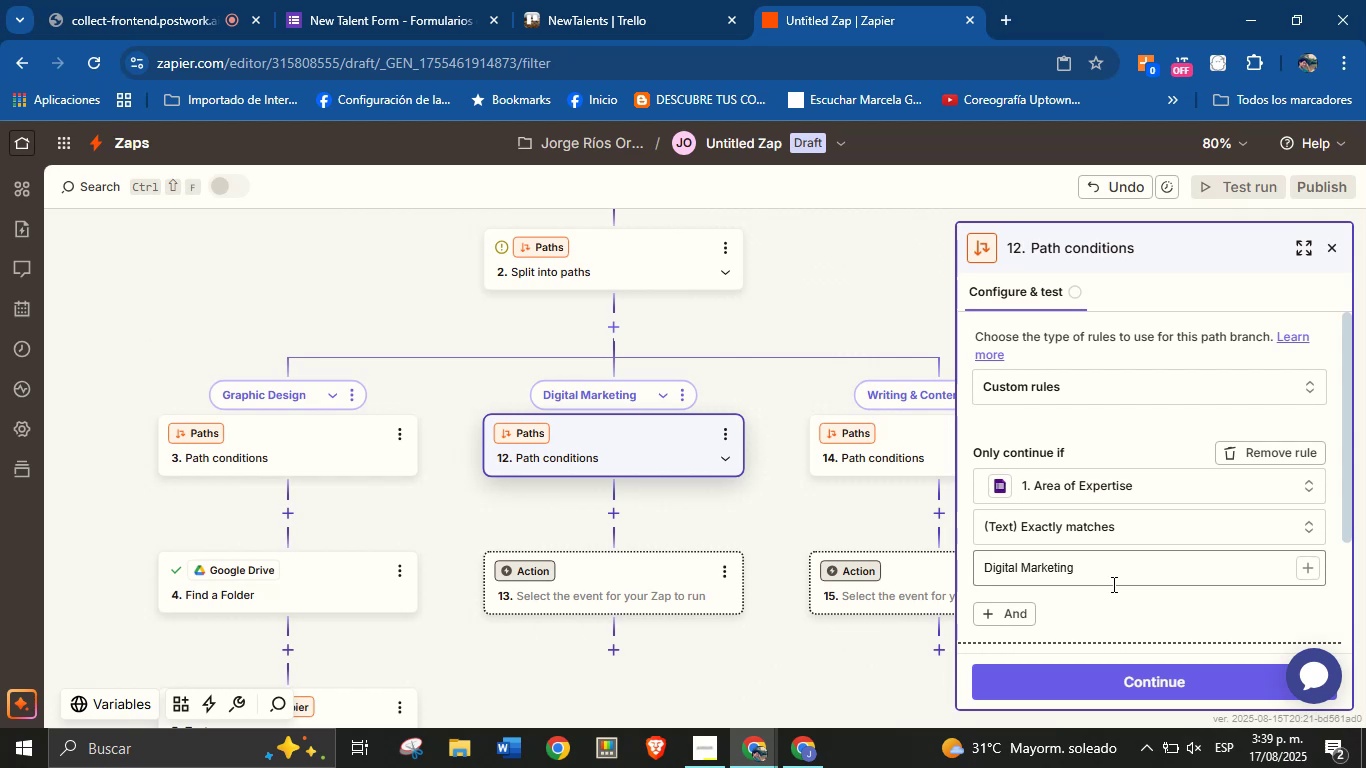 
wait(6.74)
 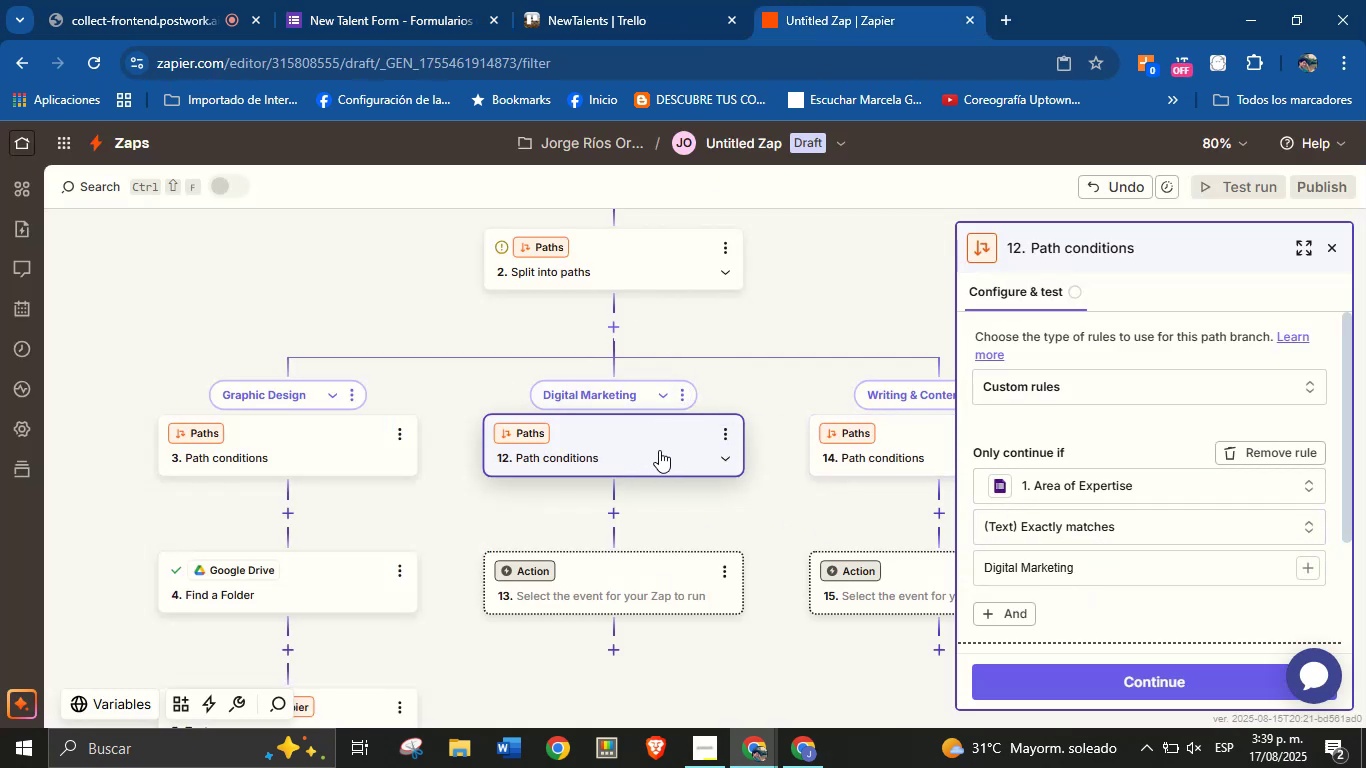 
scroll: coordinate [1127, 589], scroll_direction: down, amount: 2.0
 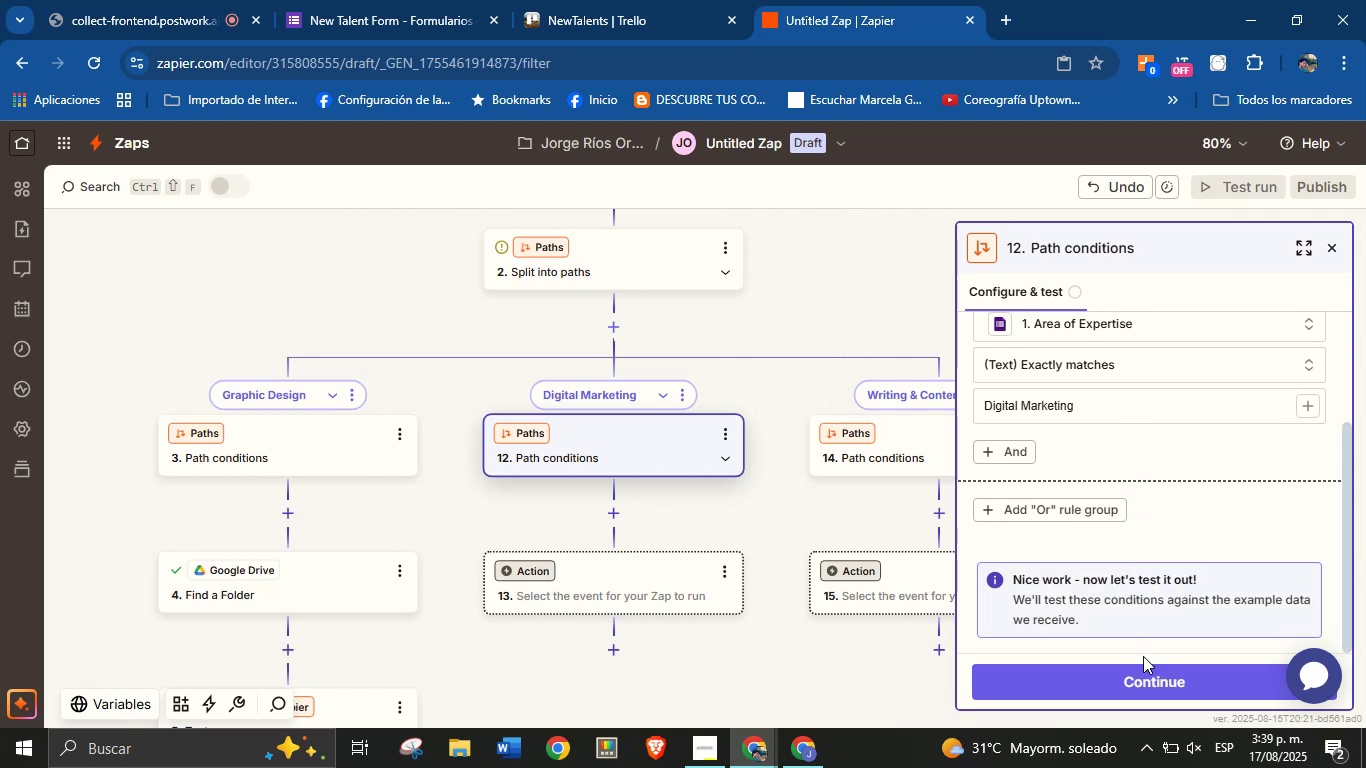 
left_click([1147, 665])
 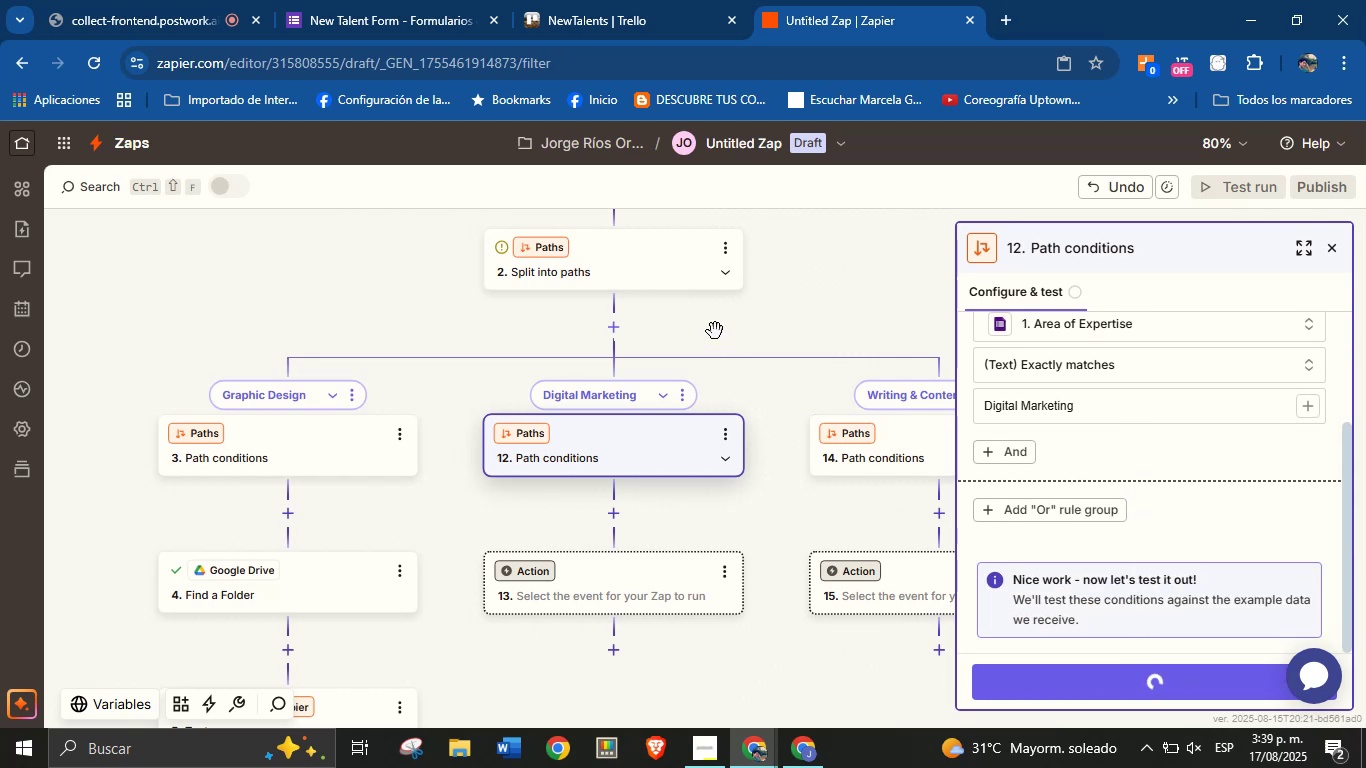 
left_click_drag(start_coordinate=[790, 311], to_coordinate=[817, 468])
 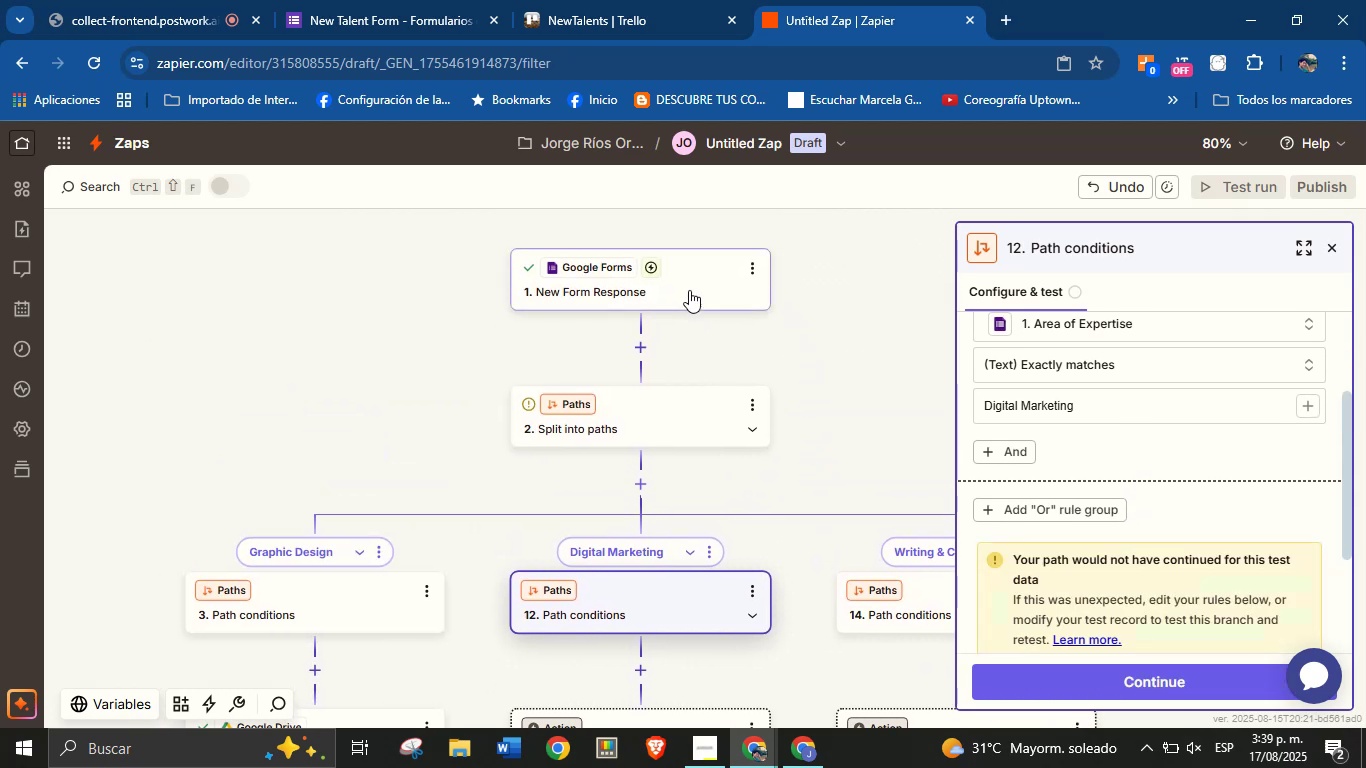 
left_click([690, 289])
 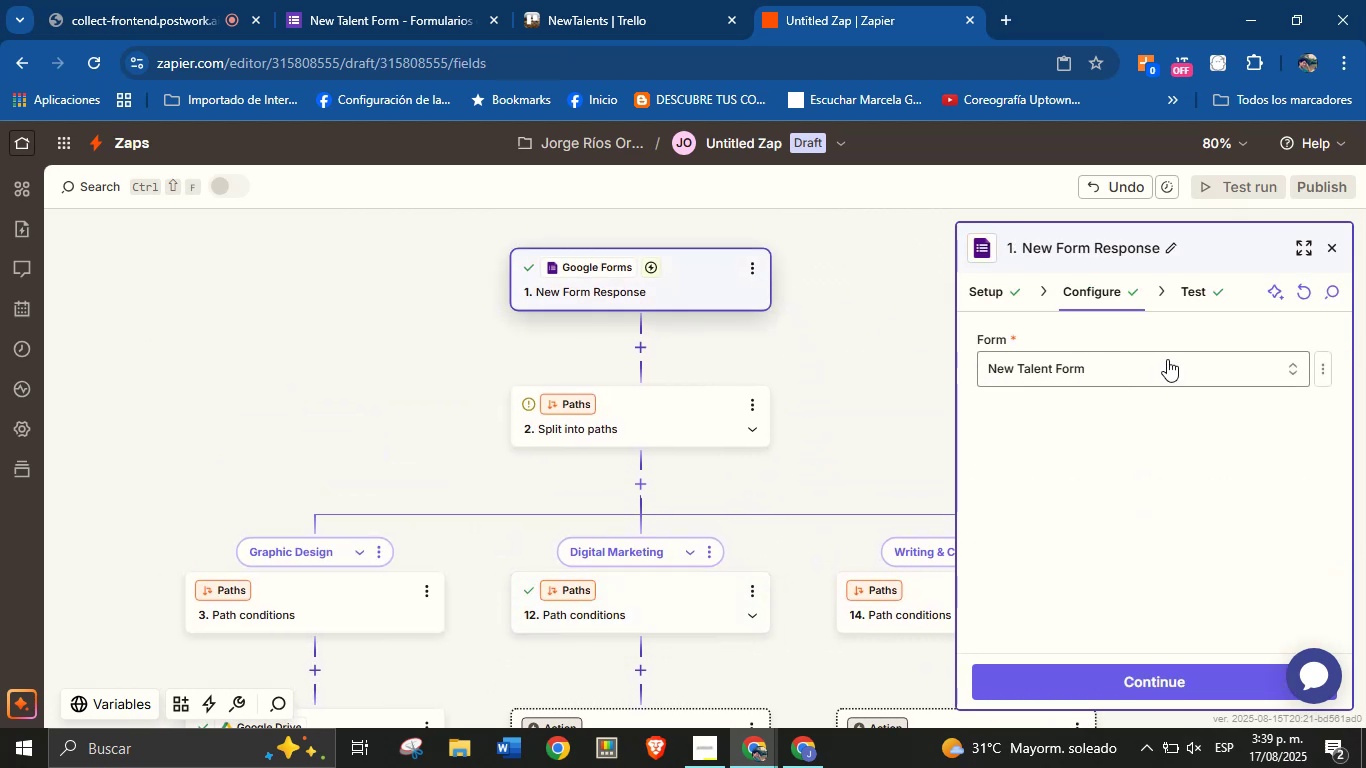 
left_click([1178, 300])
 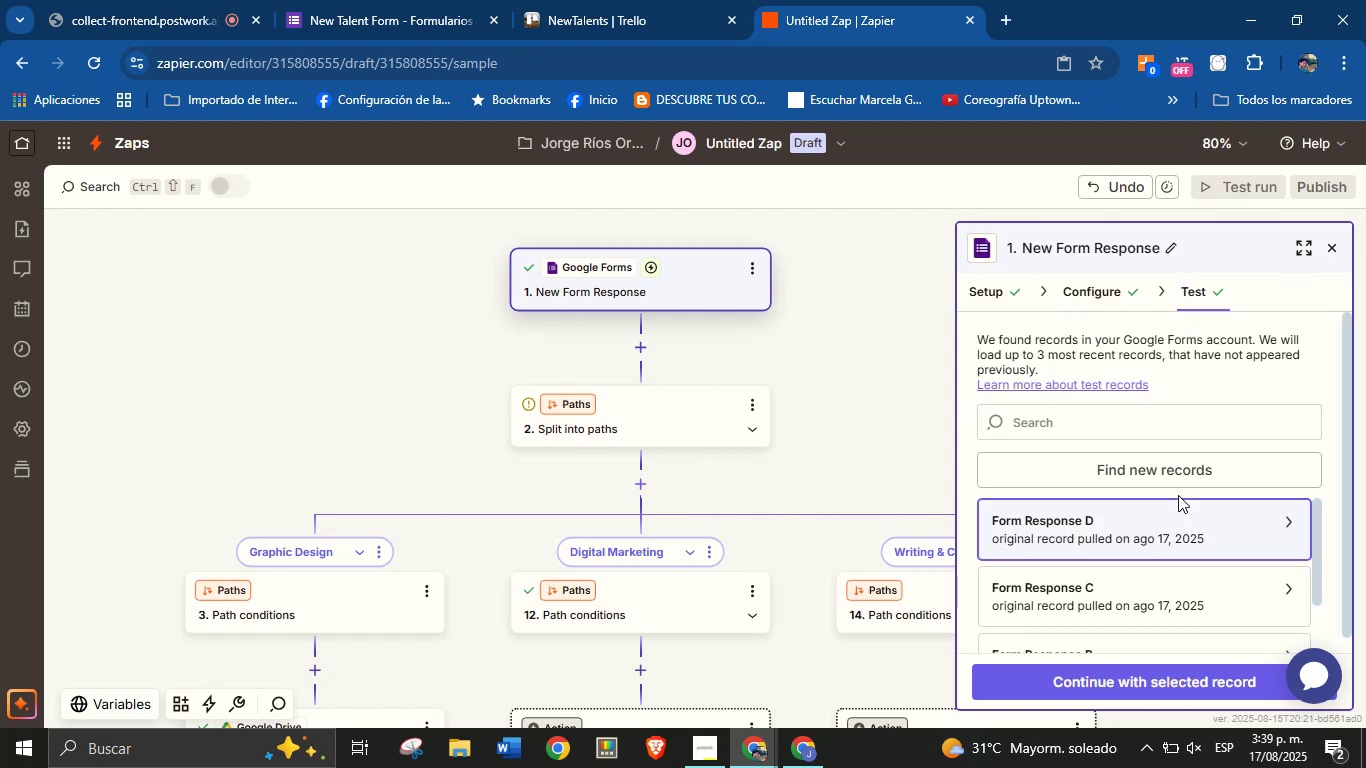 
left_click([1169, 478])
 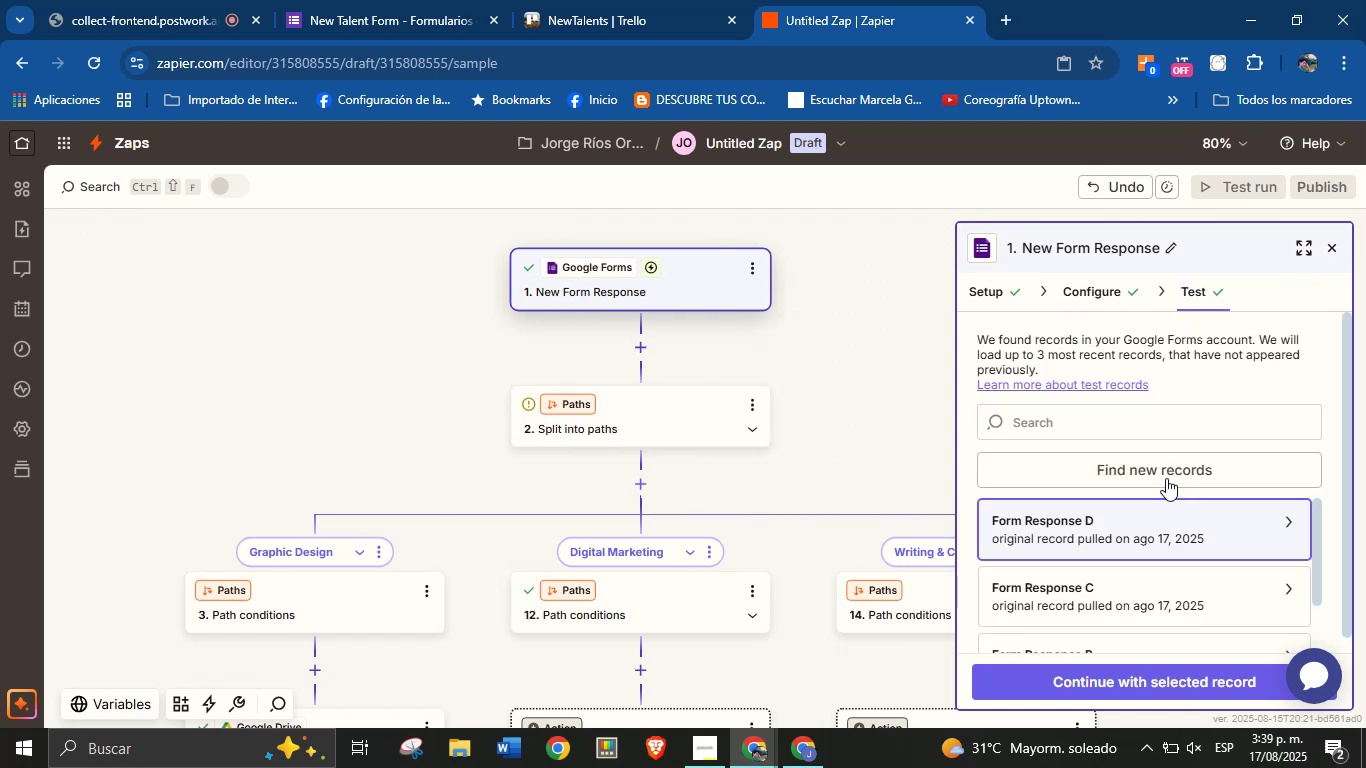 
scroll: coordinate [1154, 557], scroll_direction: up, amount: 1.0
 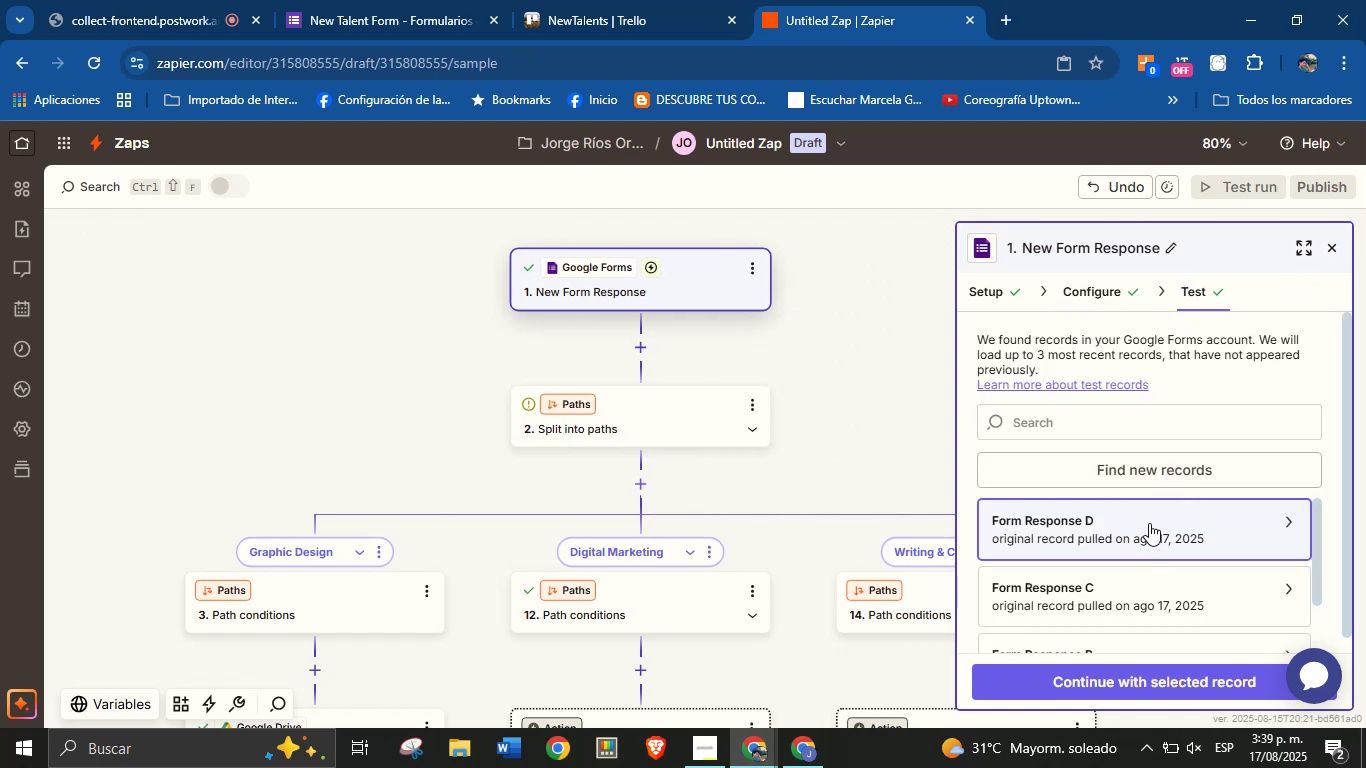 
left_click([1149, 523])
 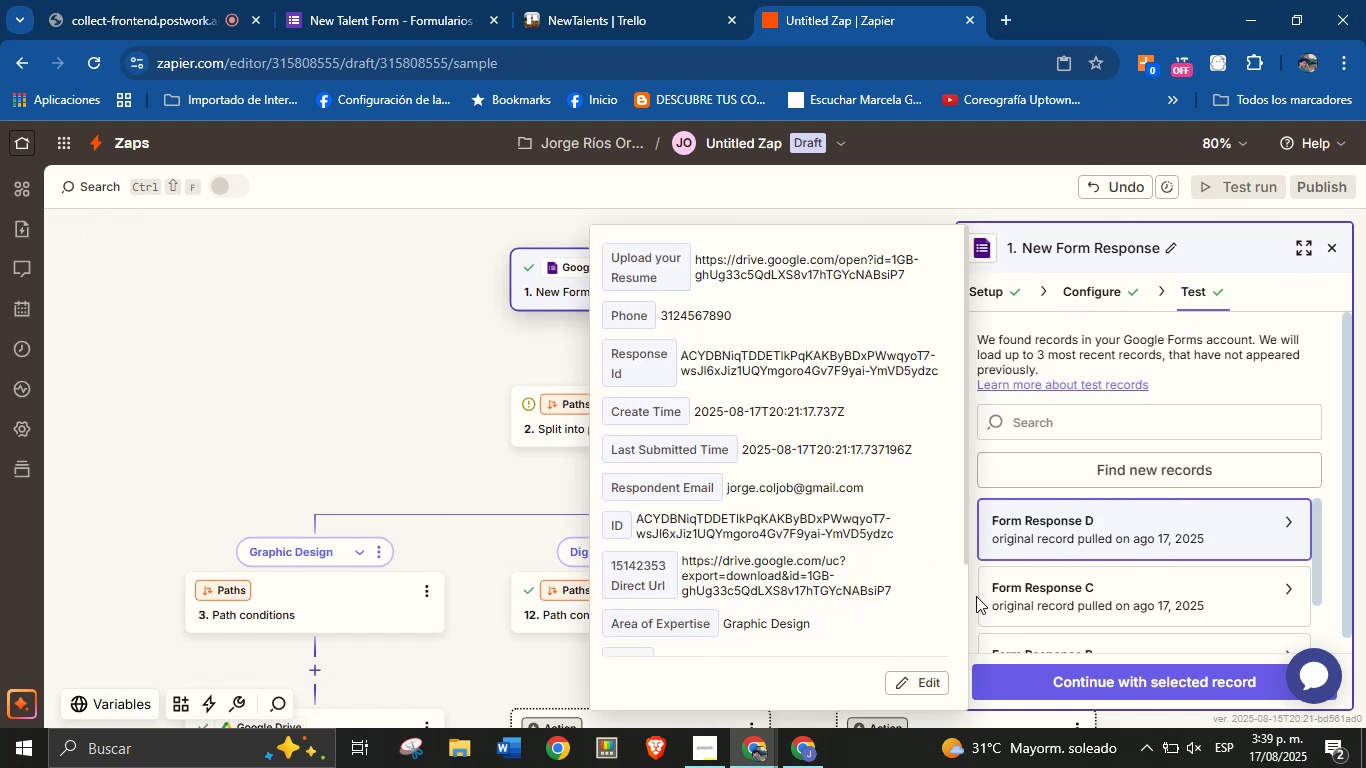 
left_click([1108, 596])
 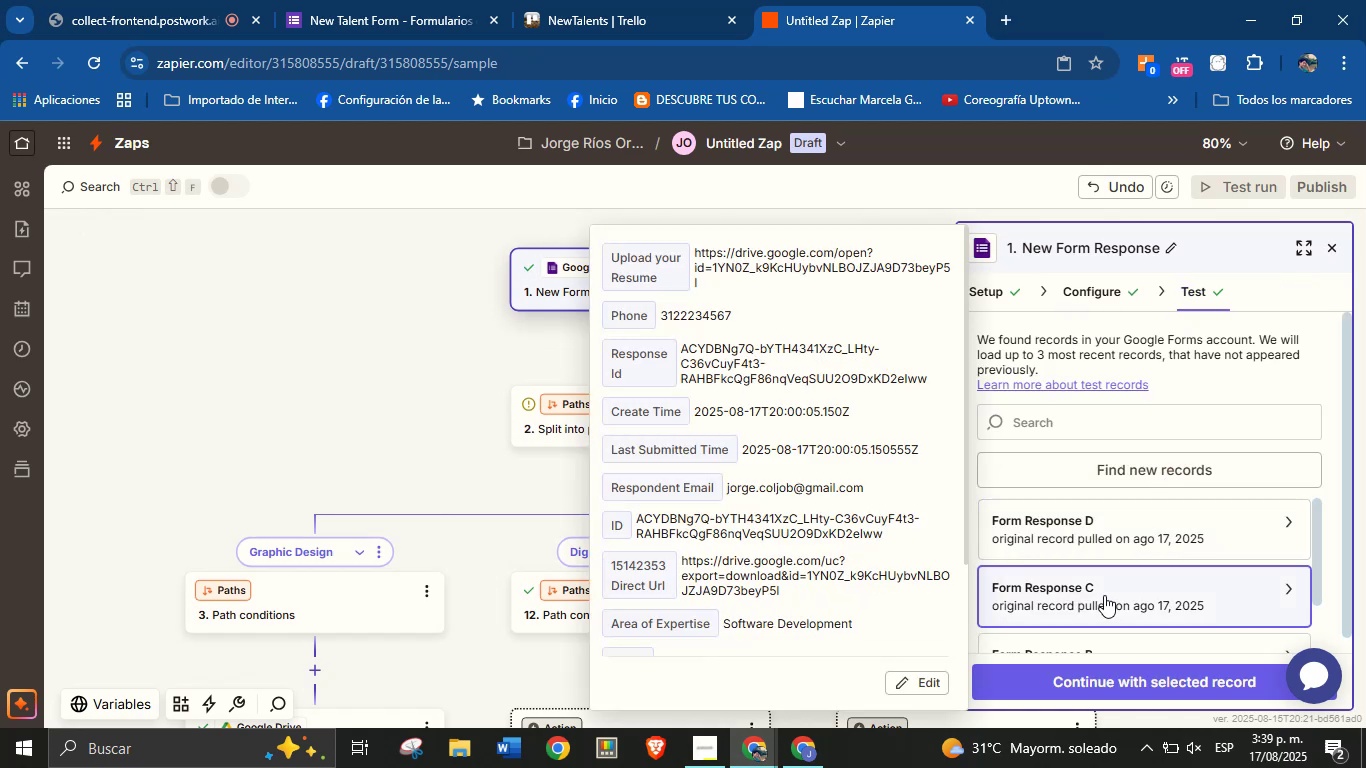 
scroll: coordinate [1088, 592], scroll_direction: down, amount: 3.0
 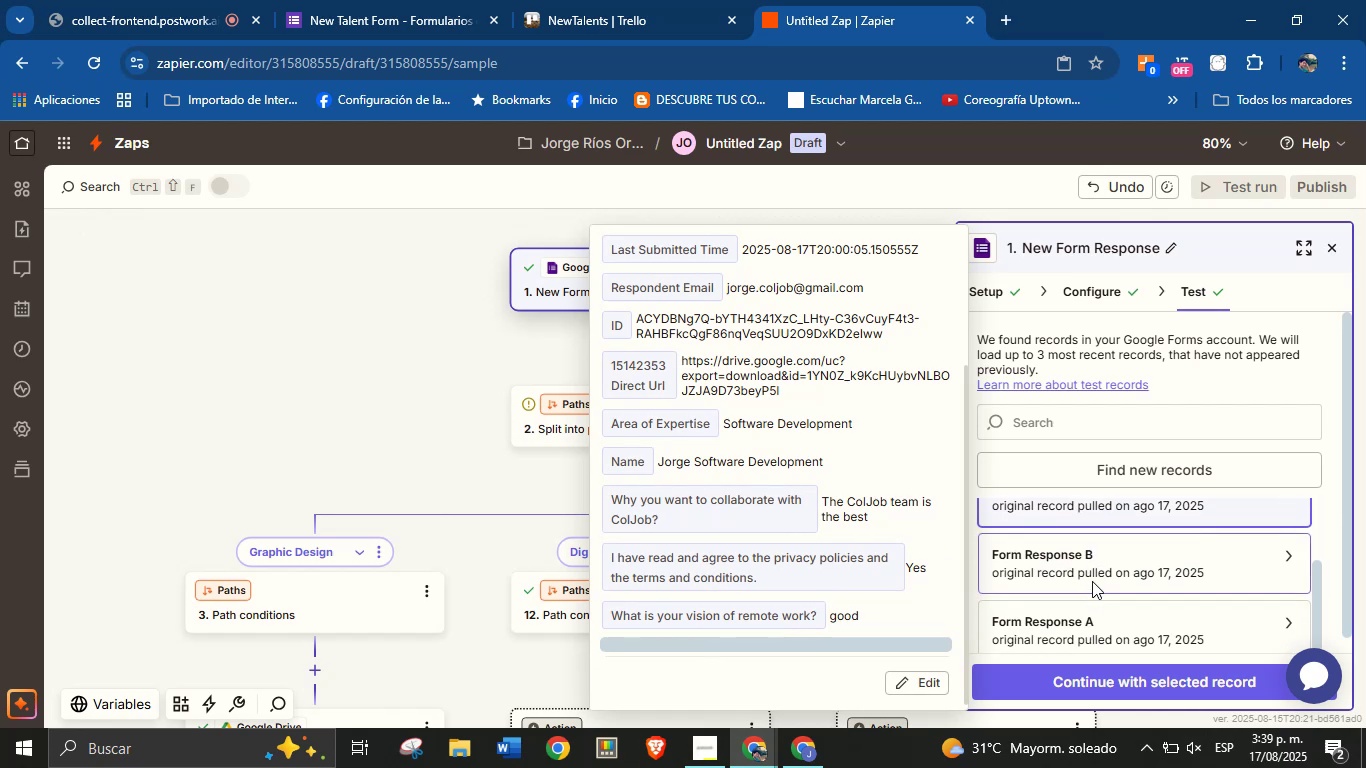 
left_click([1093, 571])
 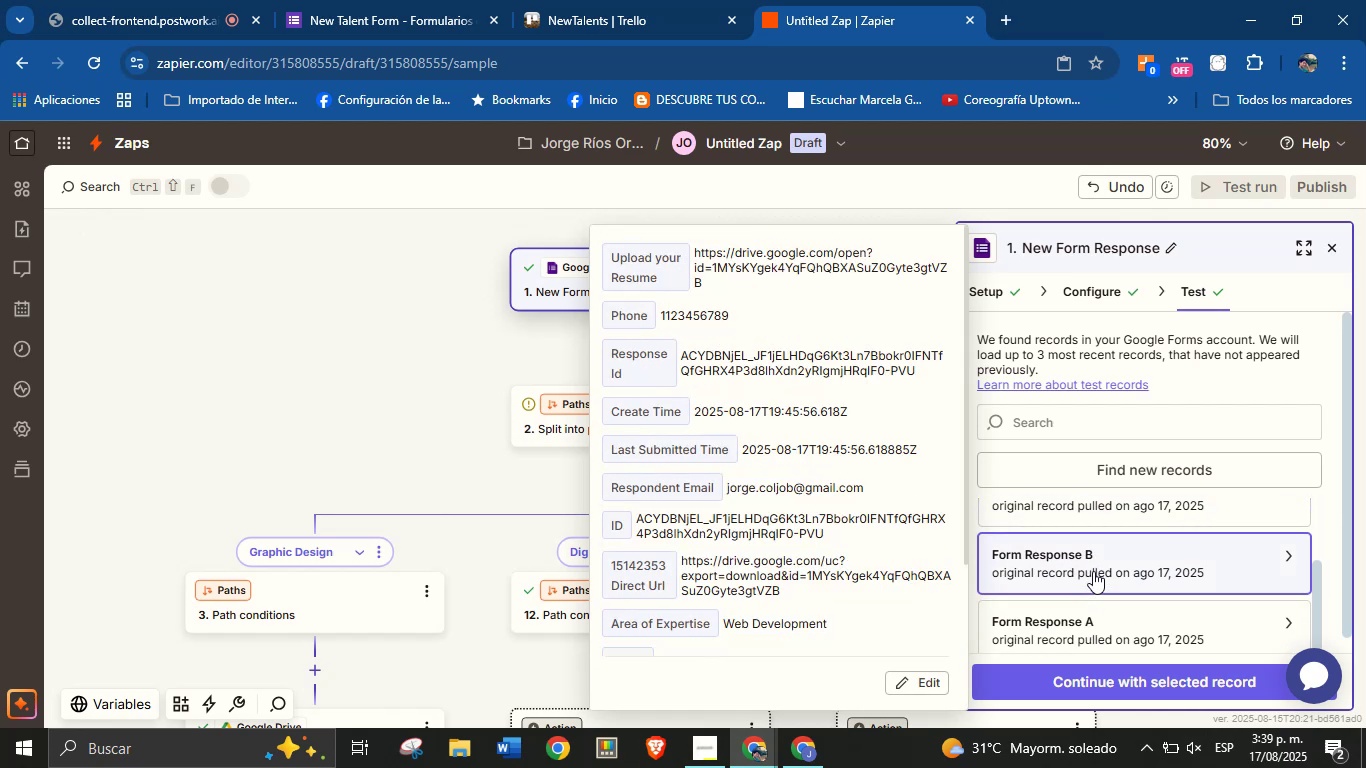 
scroll: coordinate [1093, 571], scroll_direction: down, amount: 2.0
 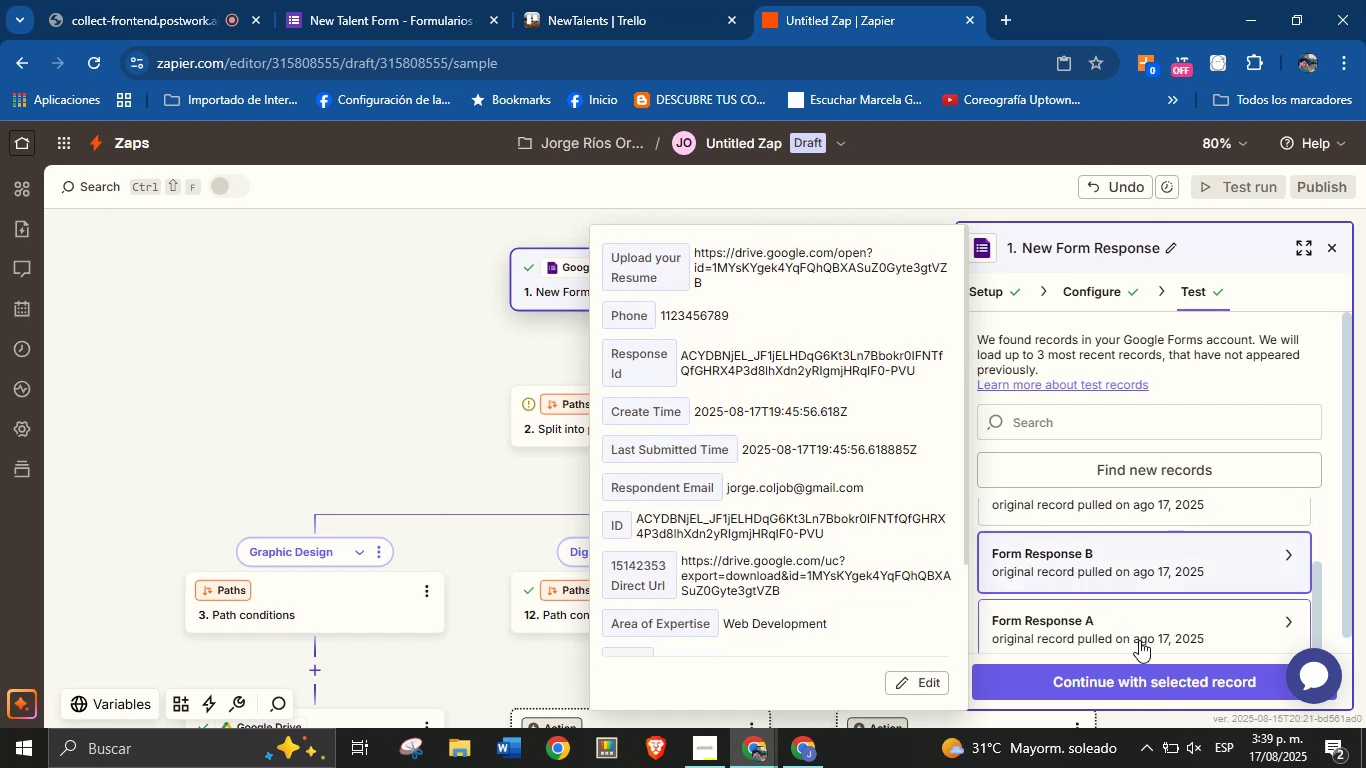 
left_click([1141, 630])
 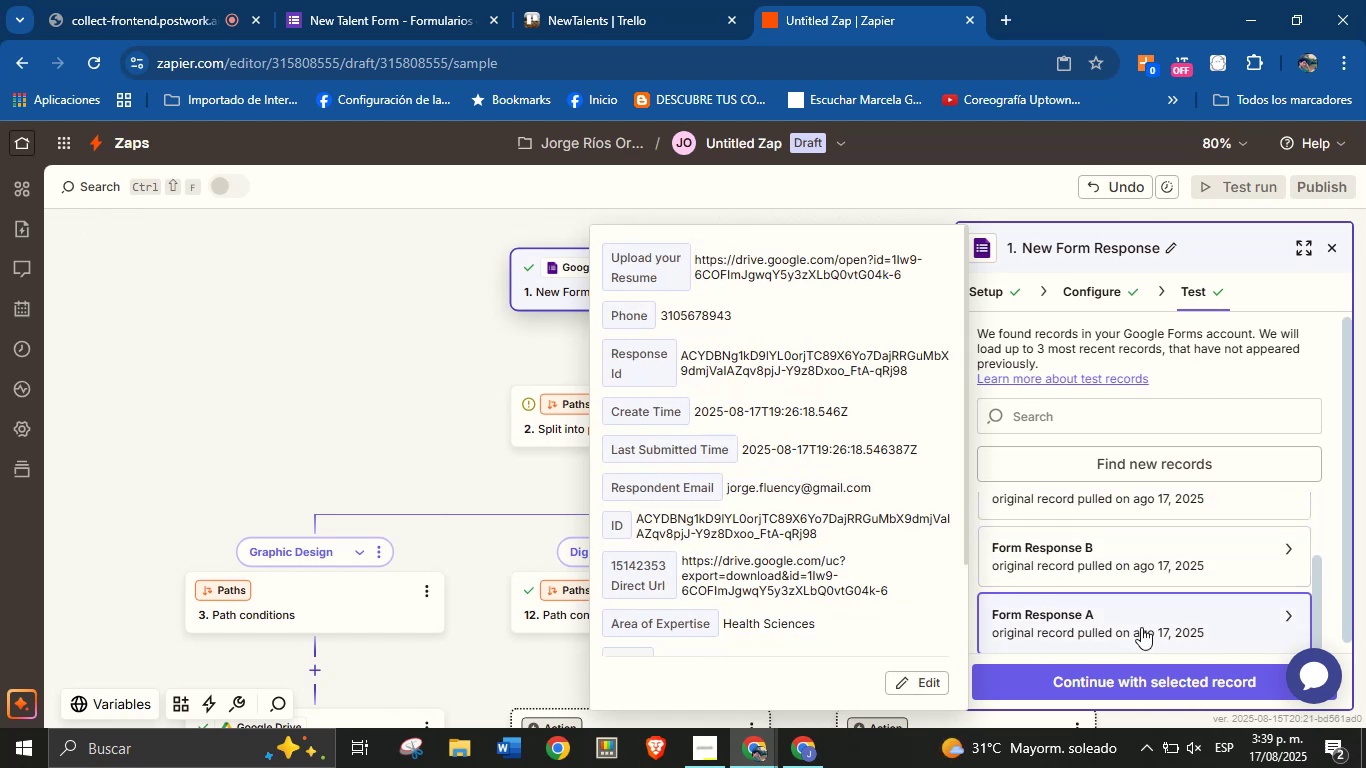 
scroll: coordinate [1137, 607], scroll_direction: up, amount: 9.0
 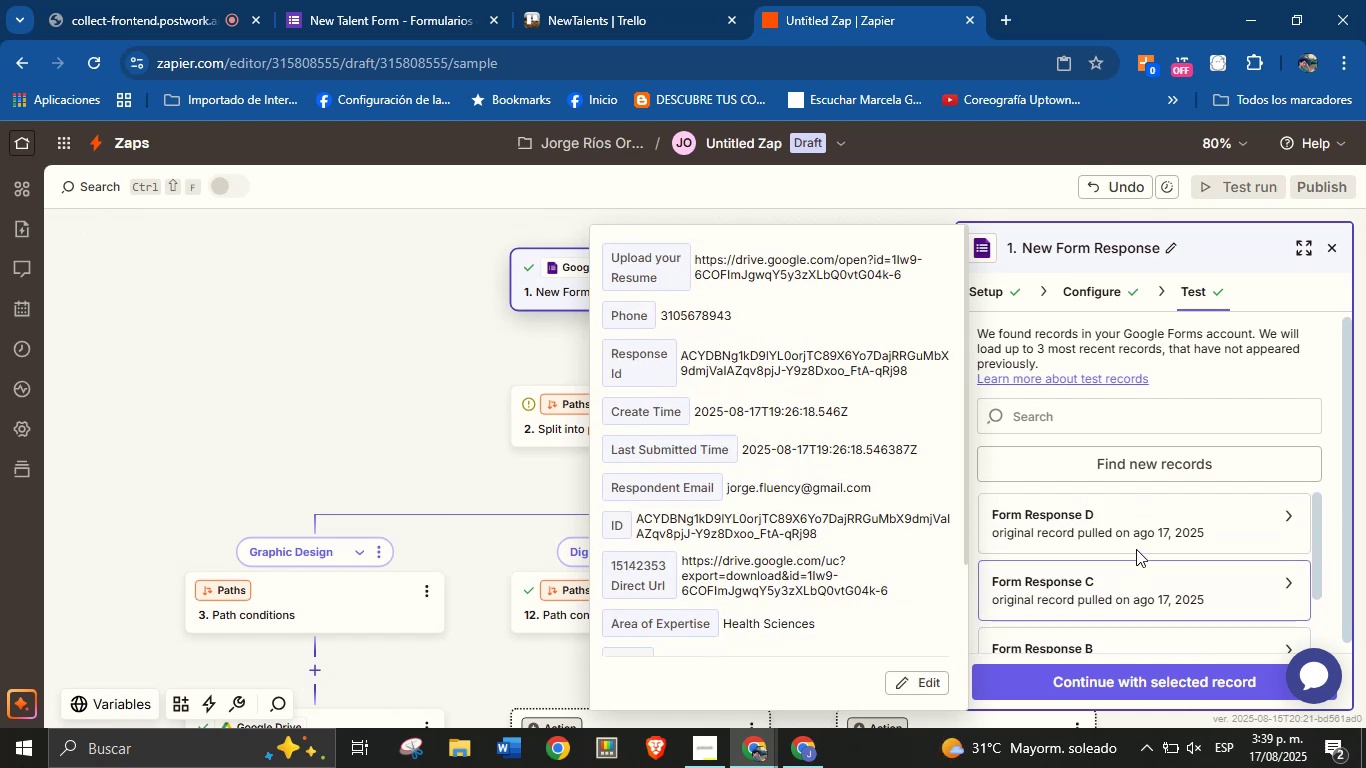 
left_click([1136, 548])
 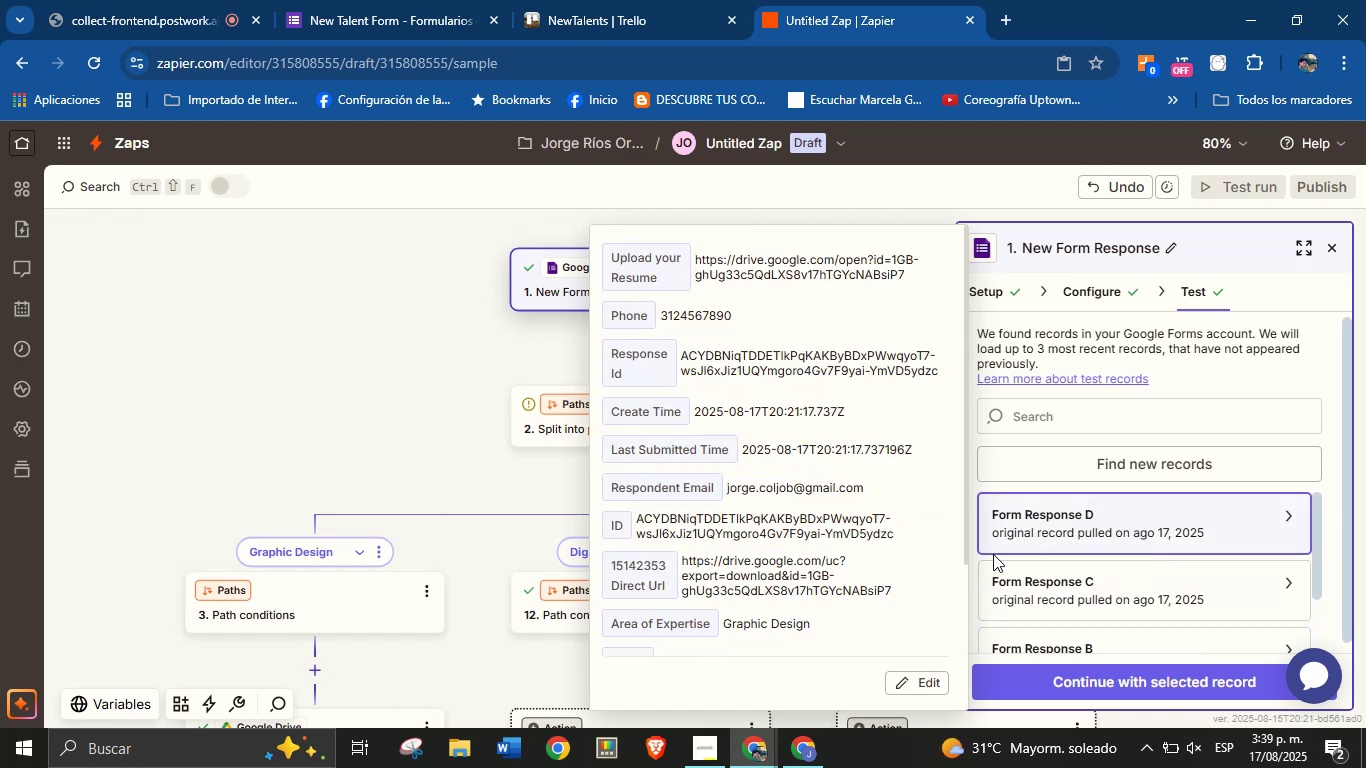 
left_click([1136, 475])
 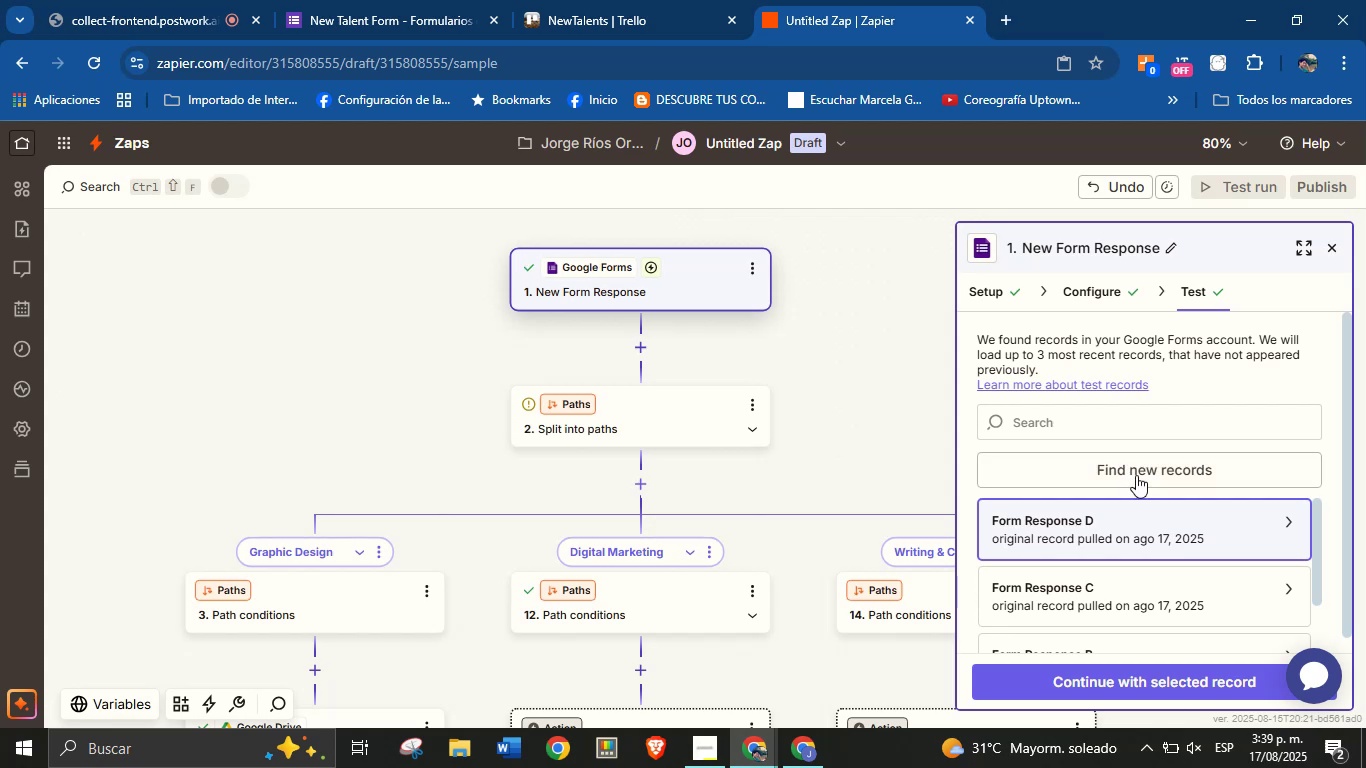 
double_click([1179, 358])
 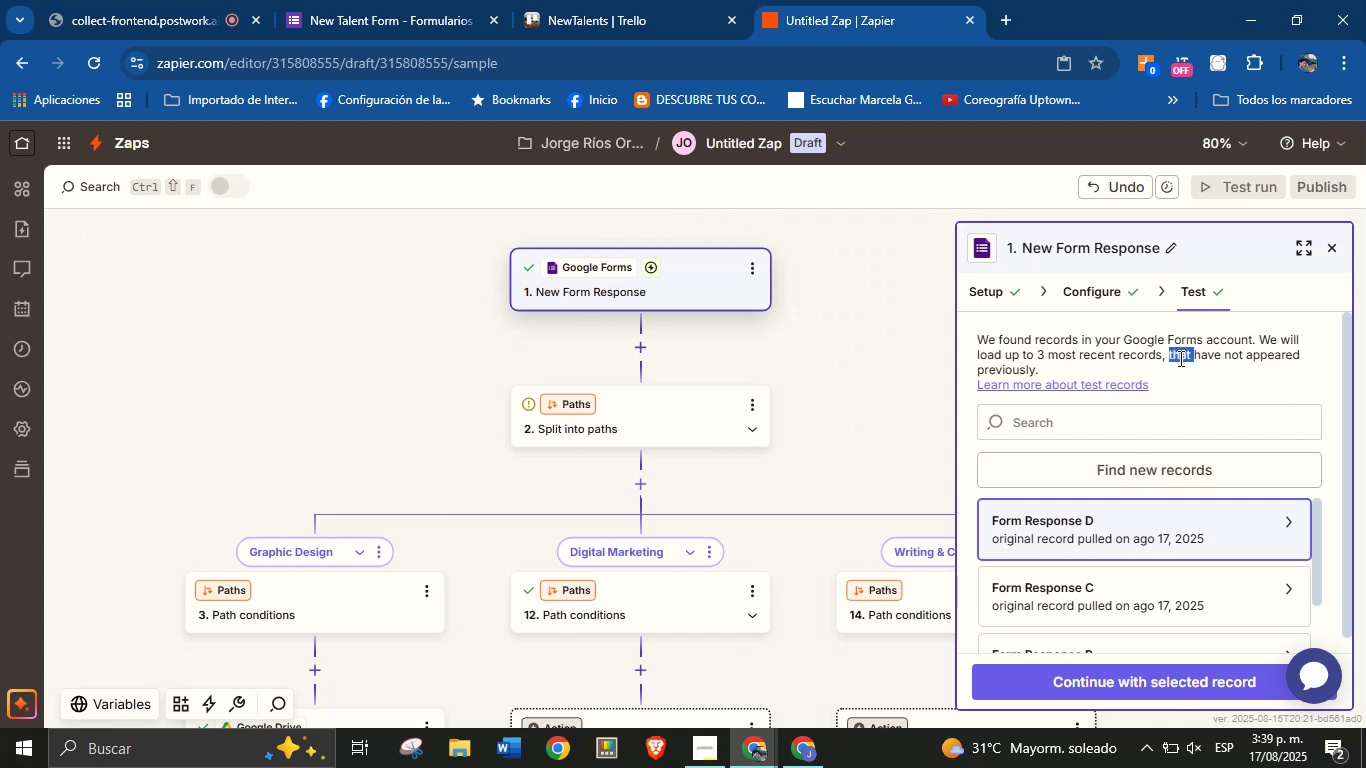 
triple_click([1179, 358])
 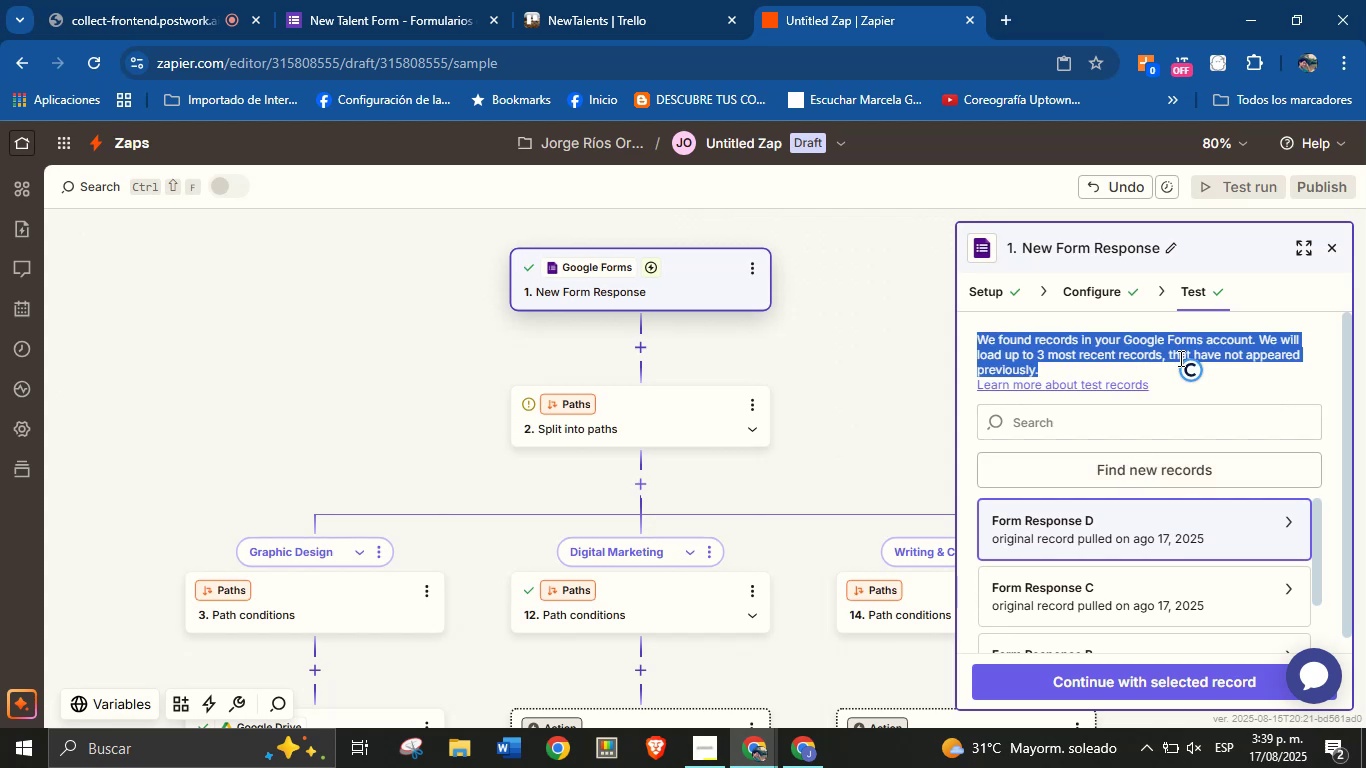 
right_click([1179, 358])
 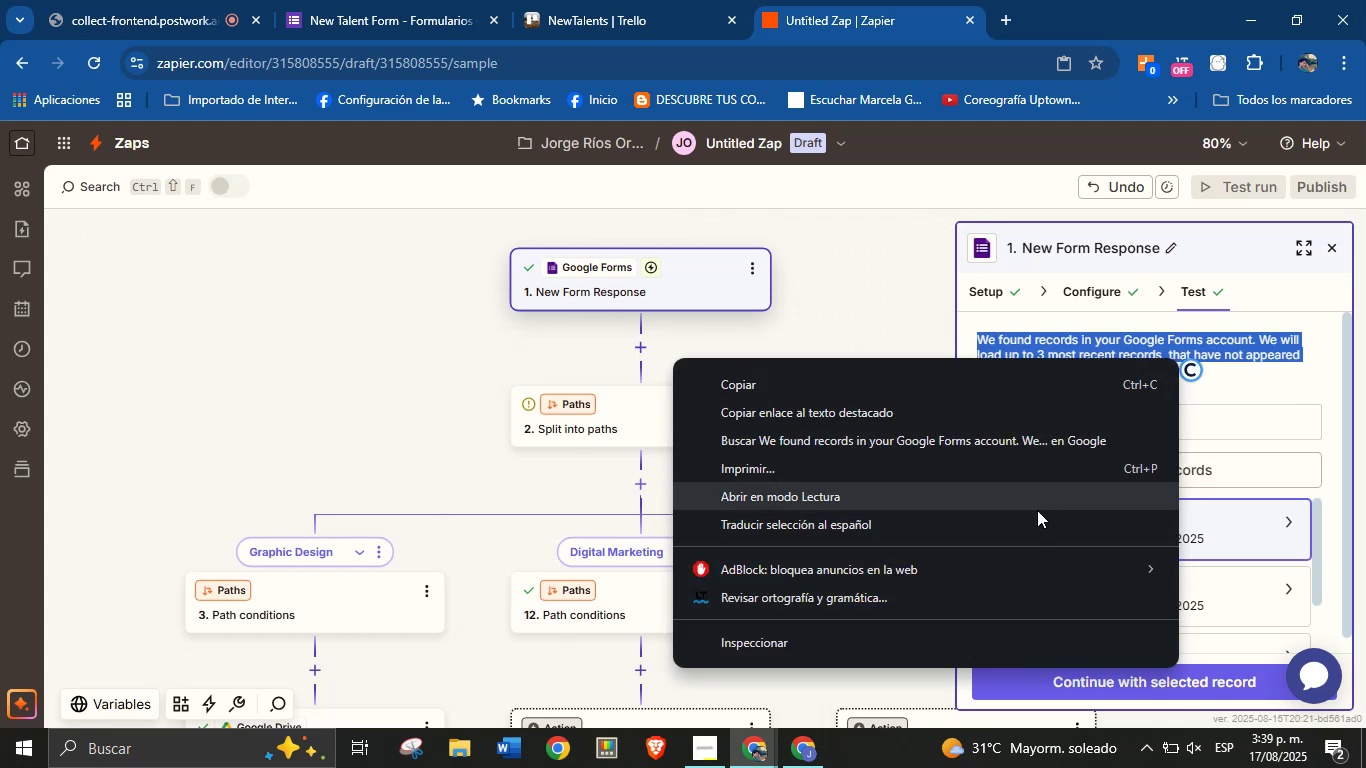 
left_click([919, 525])
 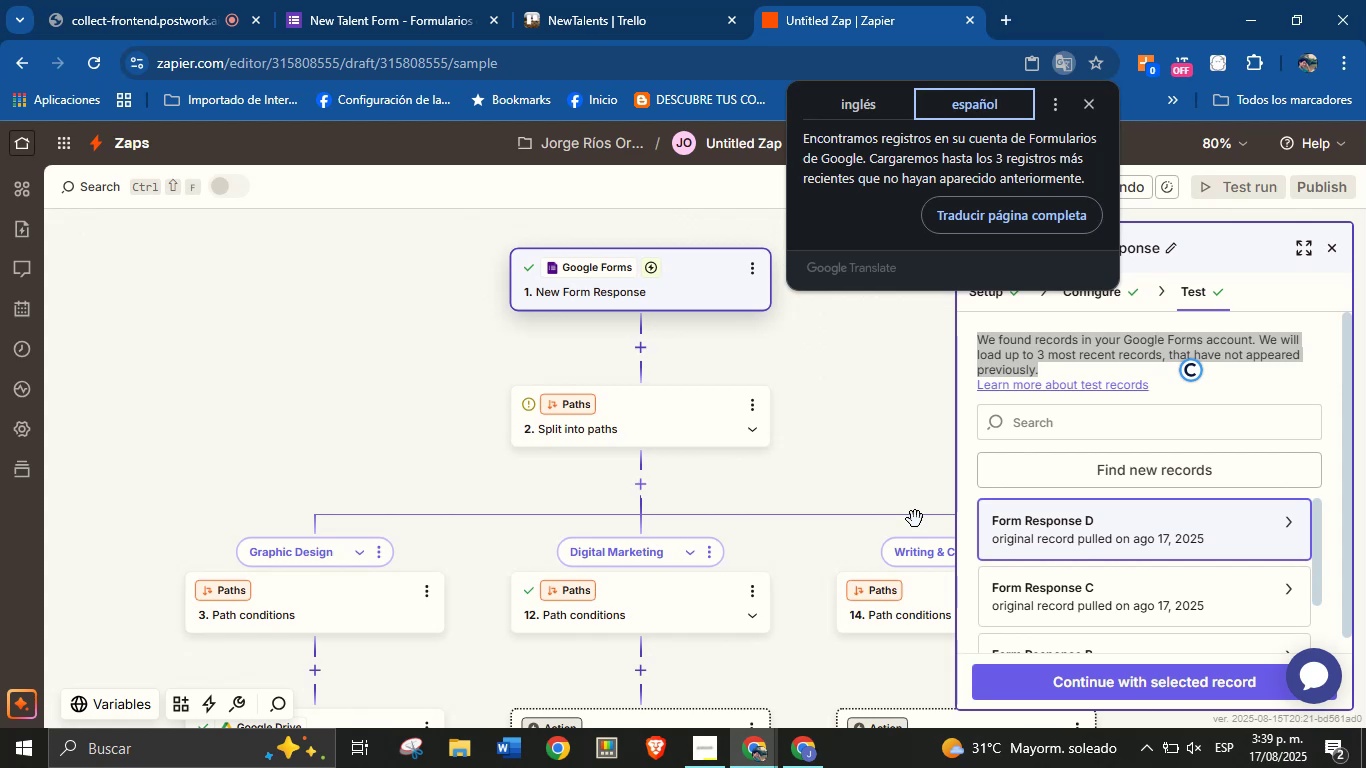 
wait(6.9)
 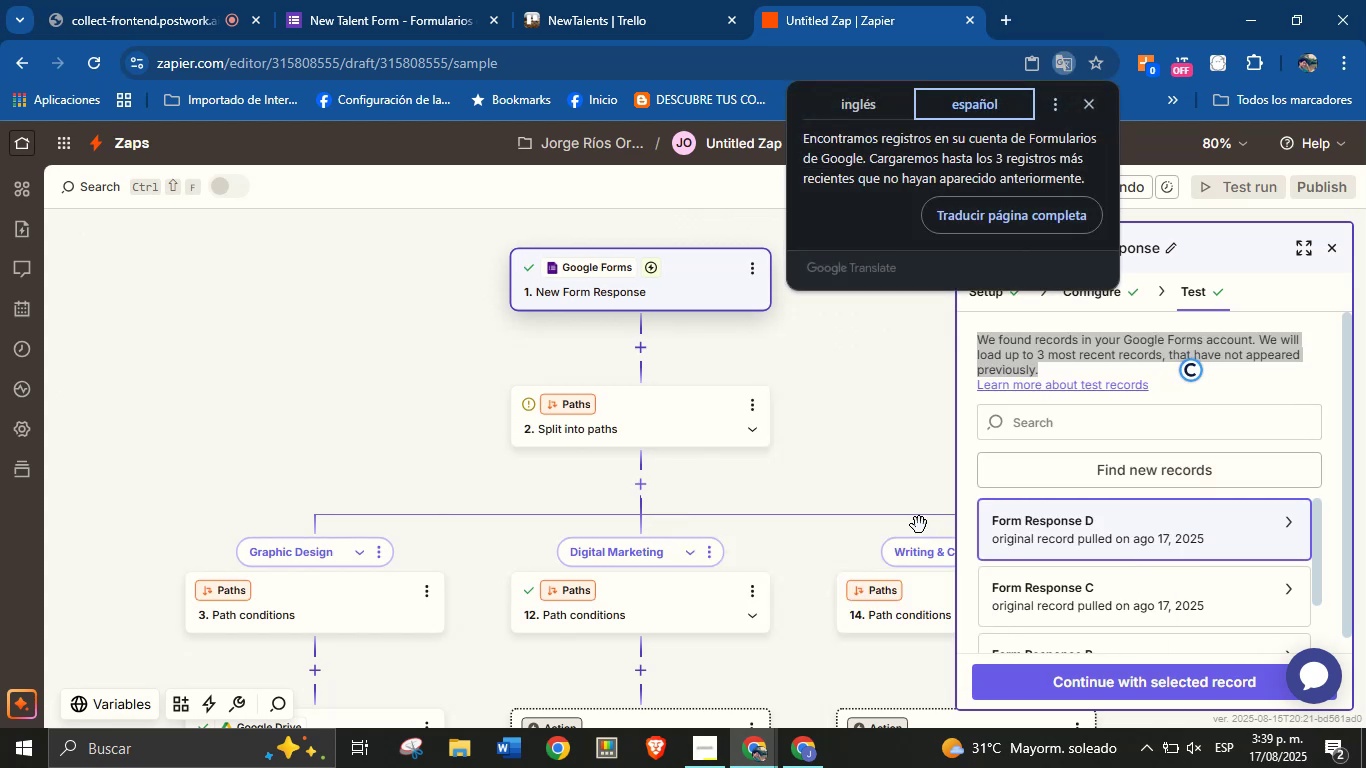 
left_click([1271, 392])
 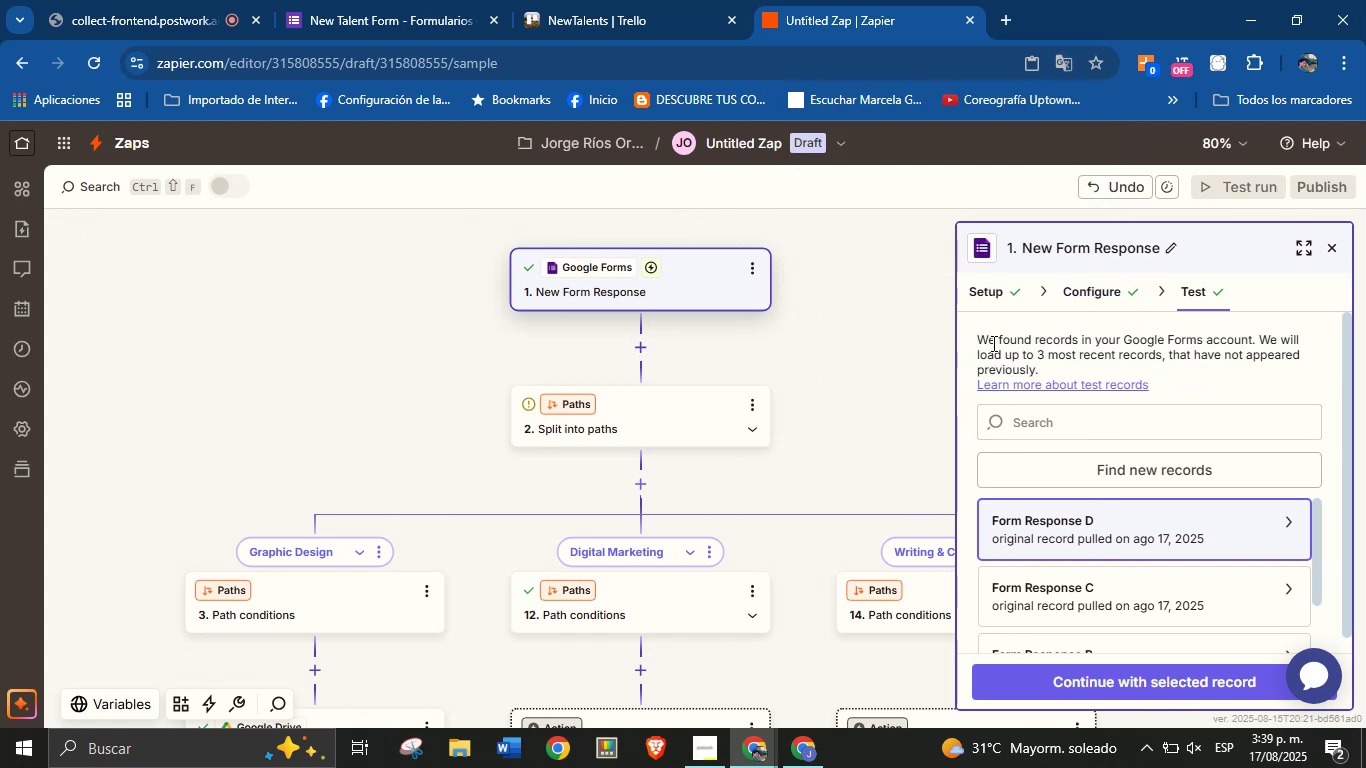 
left_click([1094, 292])
 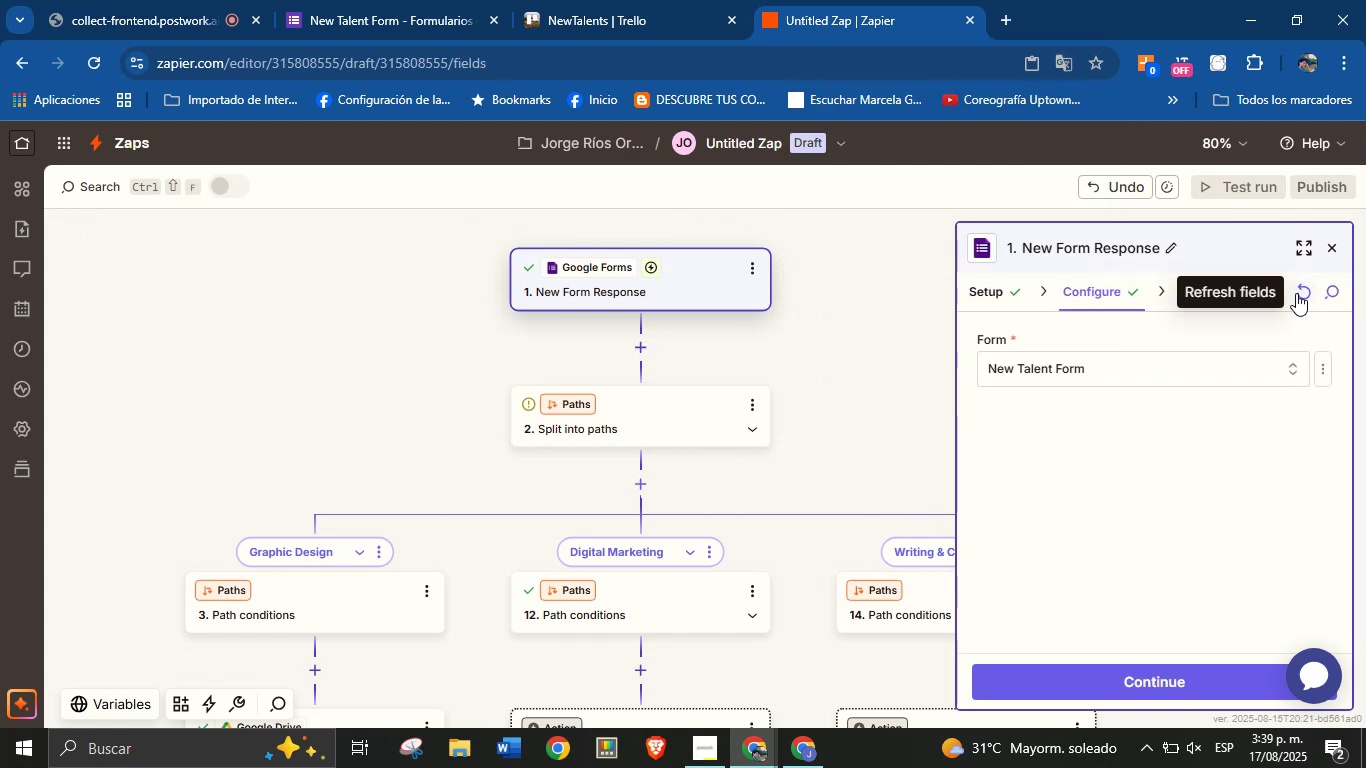 
left_click([1303, 290])
 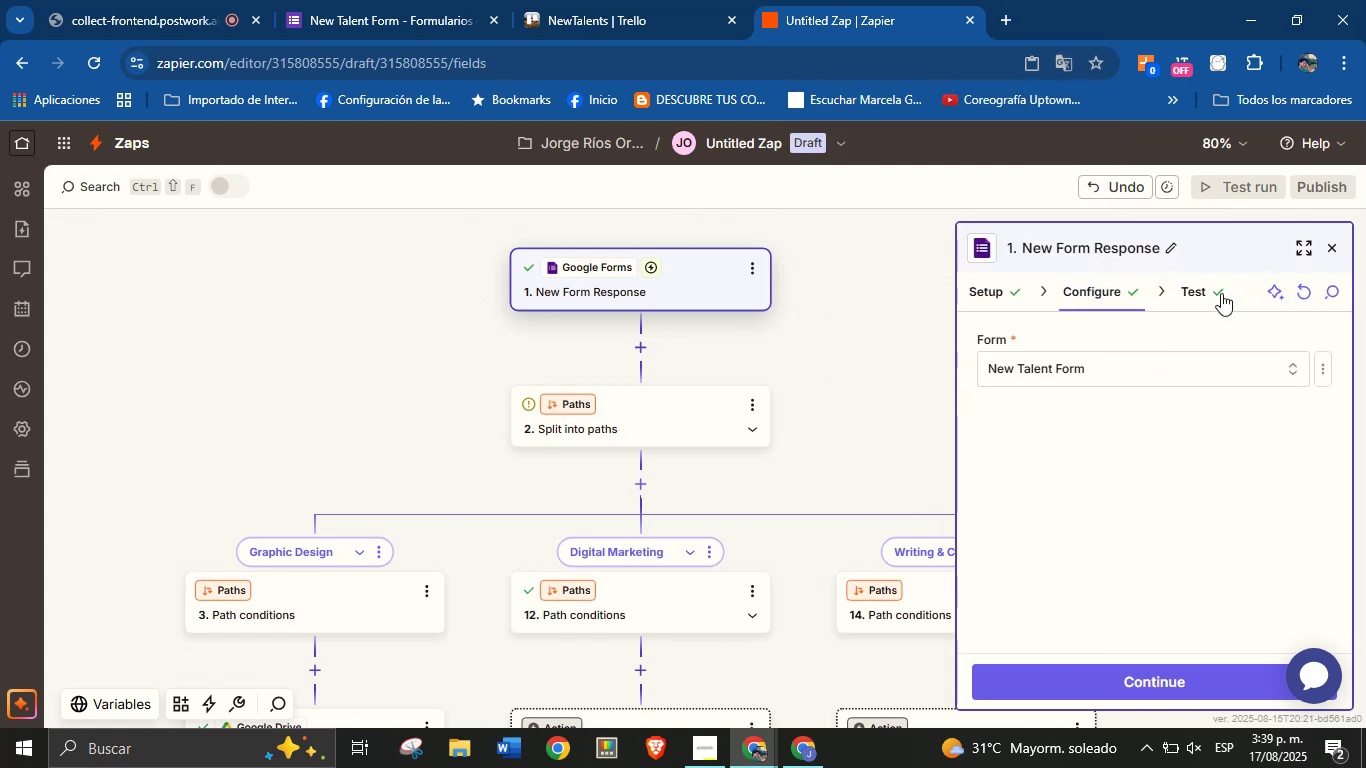 
left_click([1211, 293])
 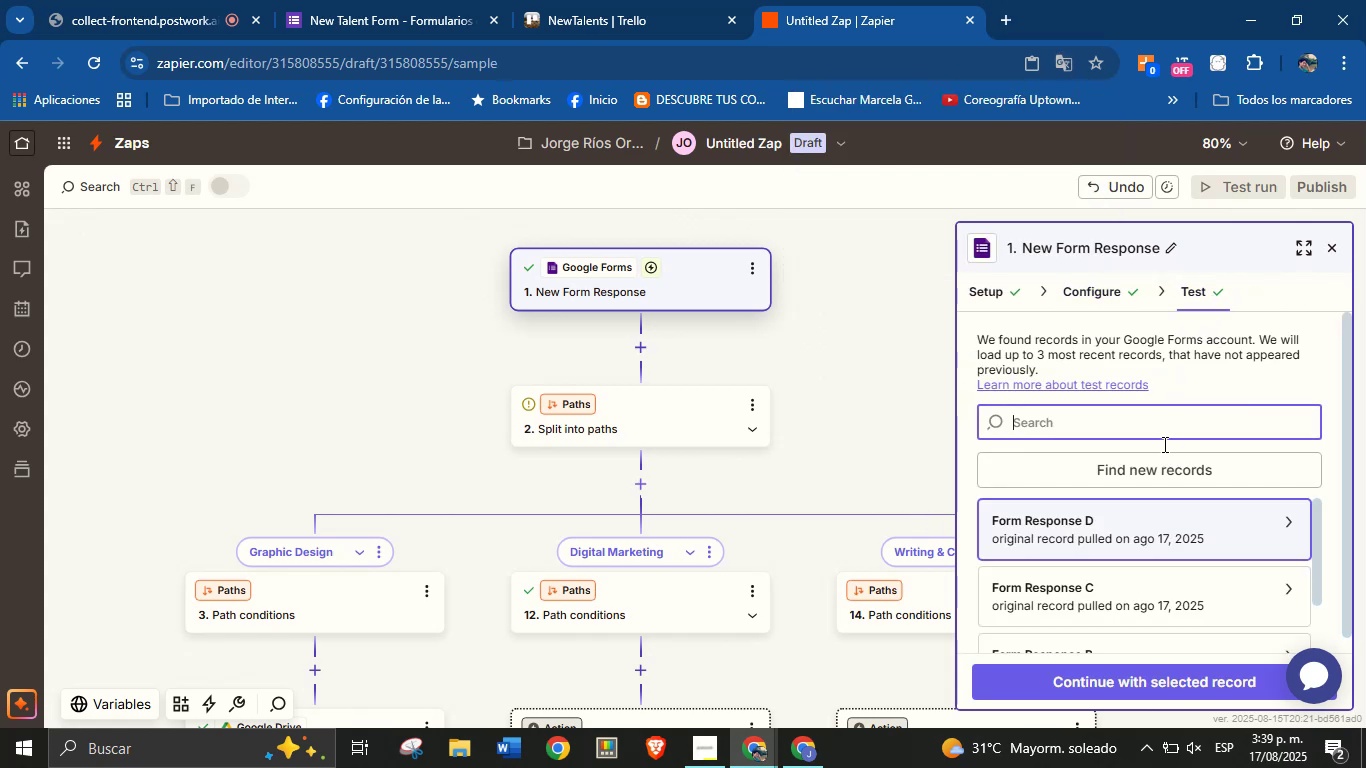 
left_click([1162, 468])
 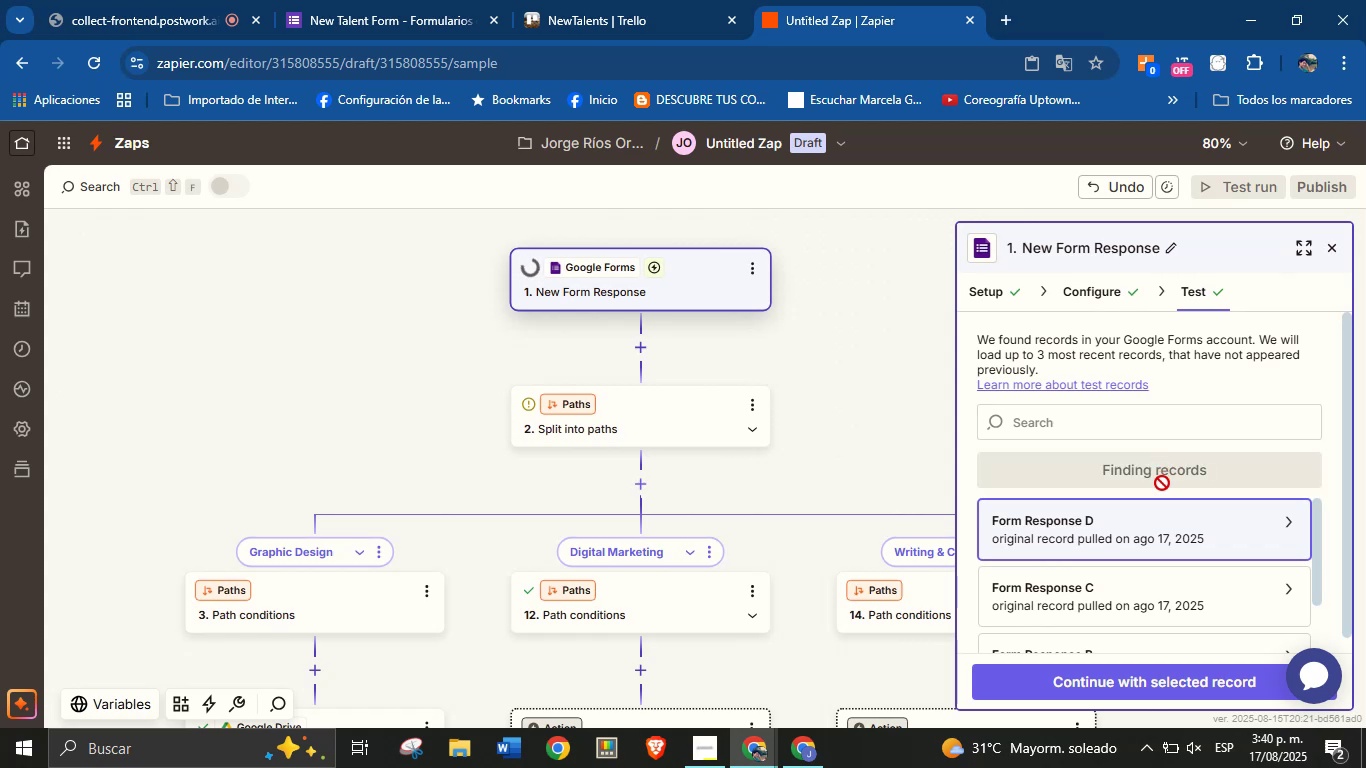 
scroll: coordinate [1114, 564], scroll_direction: down, amount: 2.0
 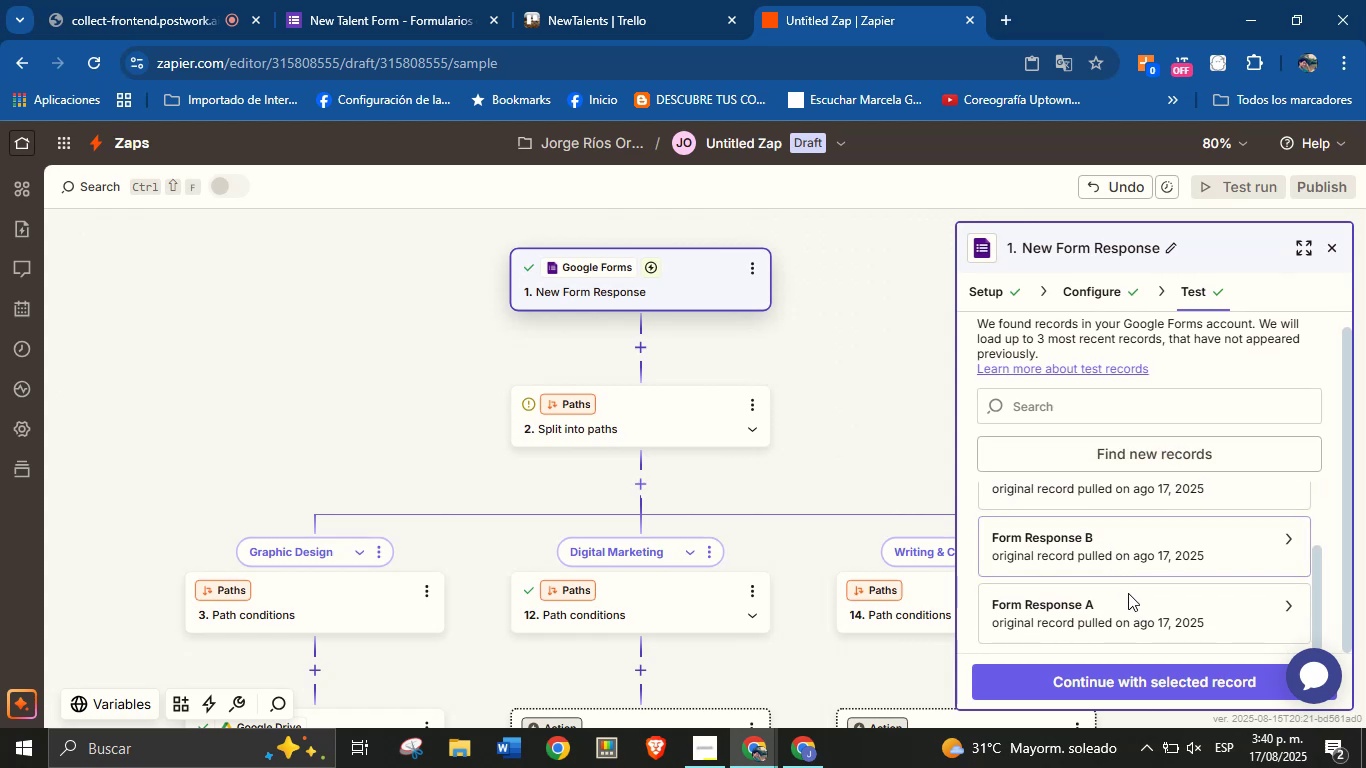 
left_click([1136, 609])
 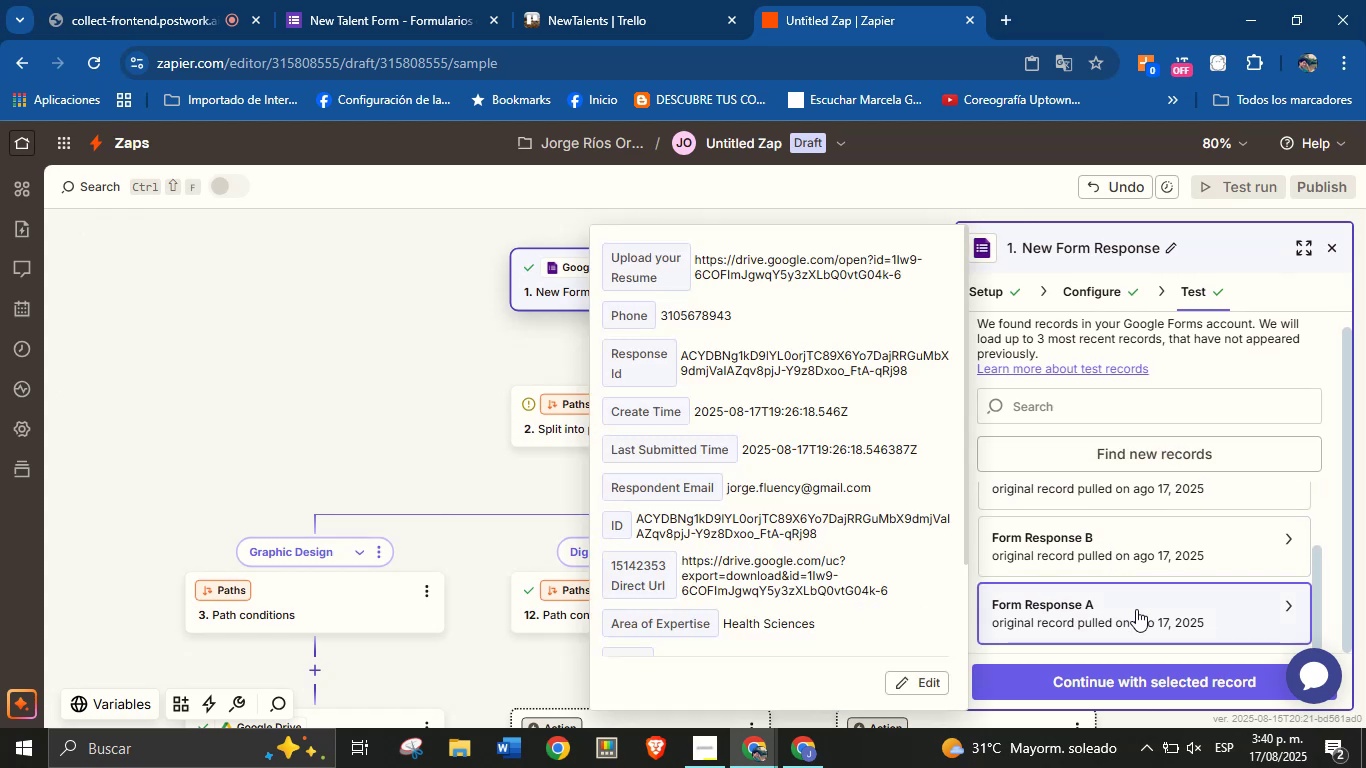 
left_click([1137, 548])
 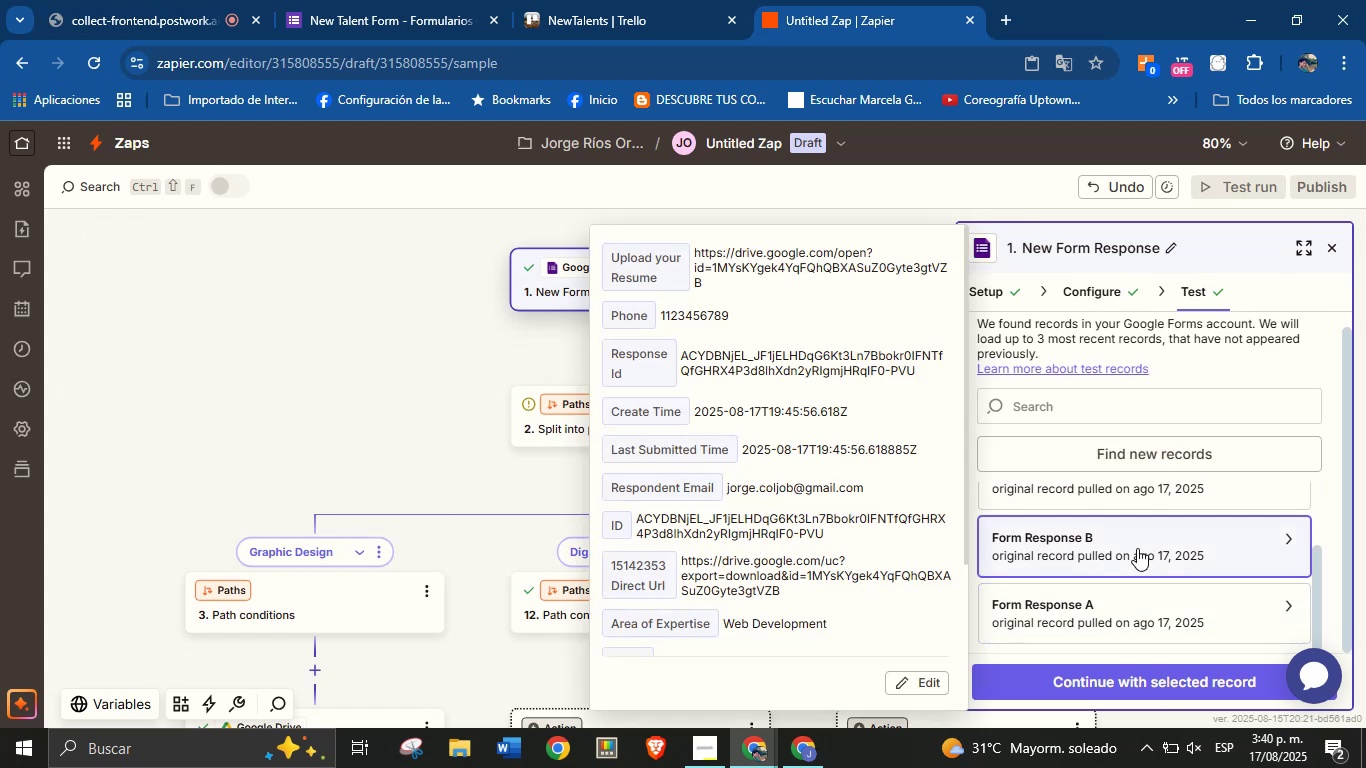 
scroll: coordinate [1140, 581], scroll_direction: up, amount: 1.0
 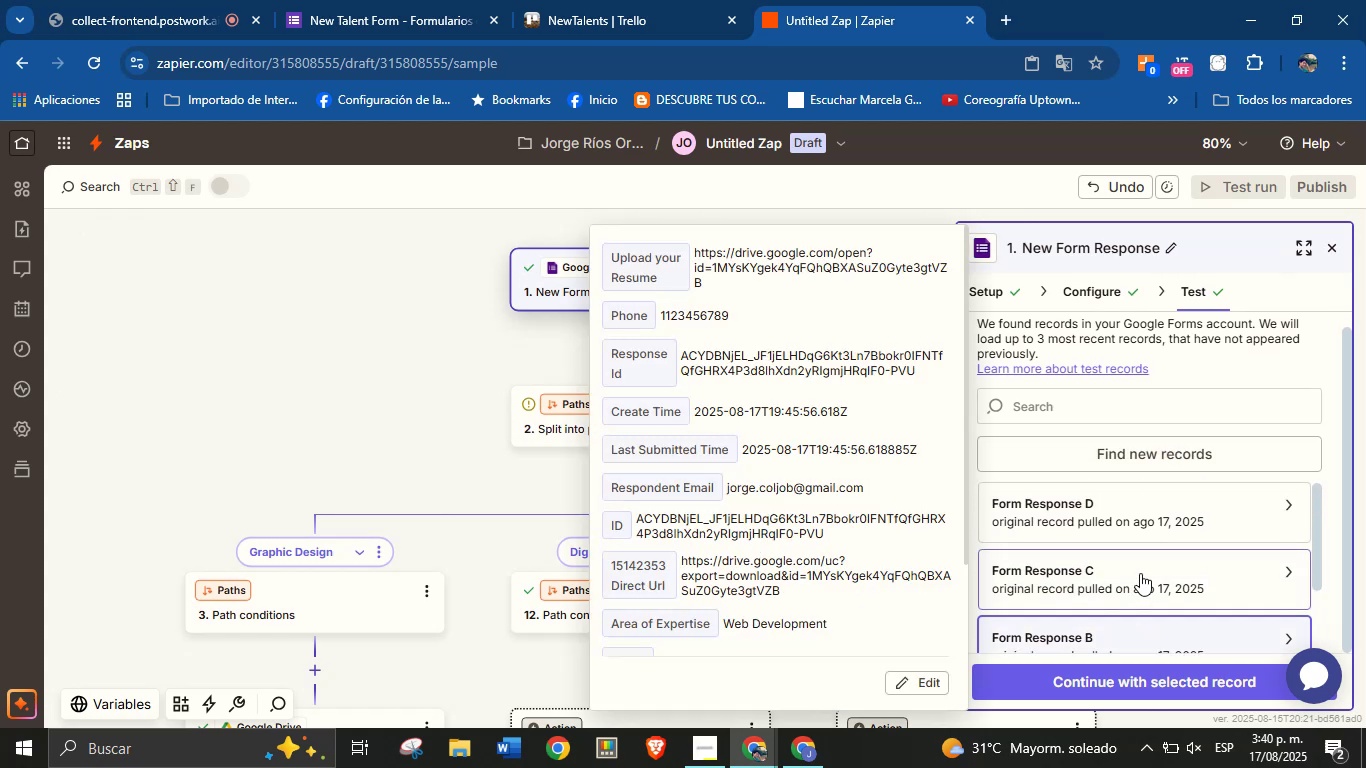 
left_click([1140, 573])
 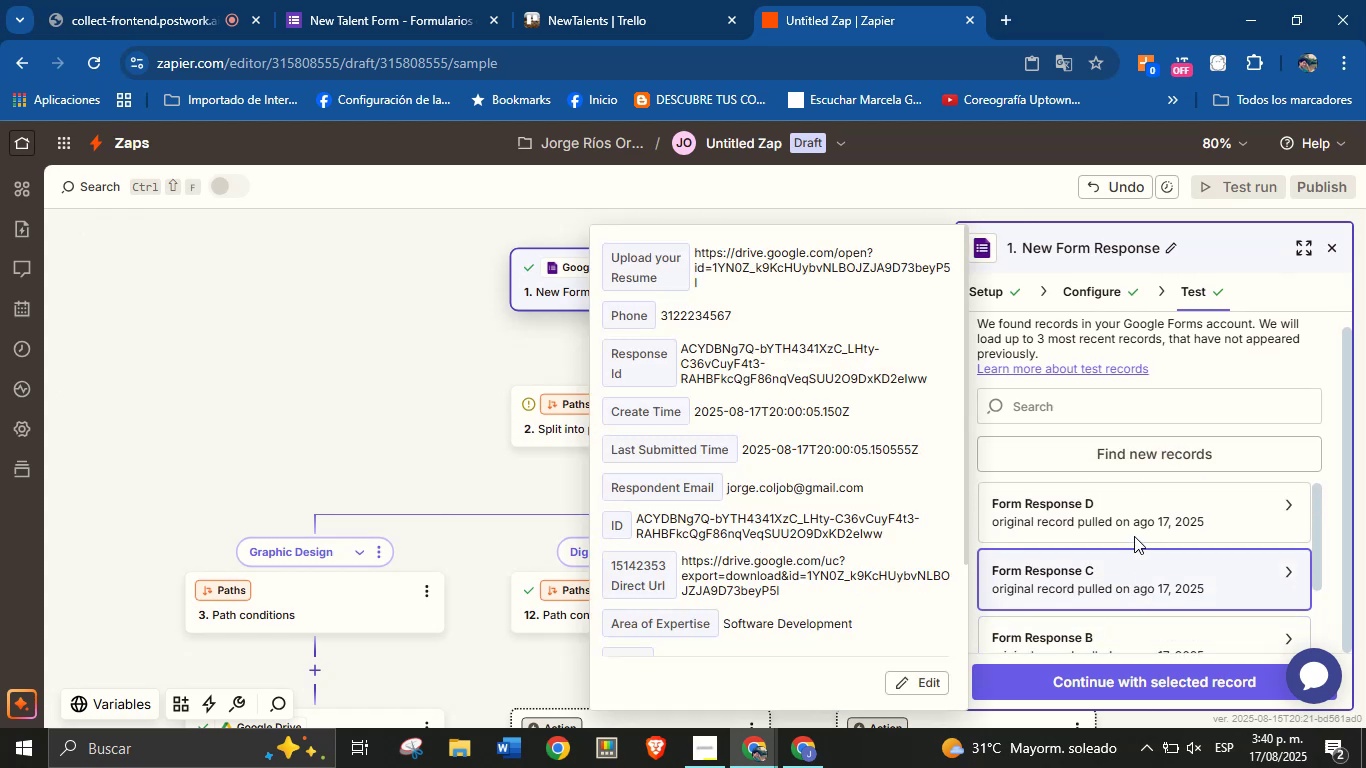 
left_click([1133, 519])
 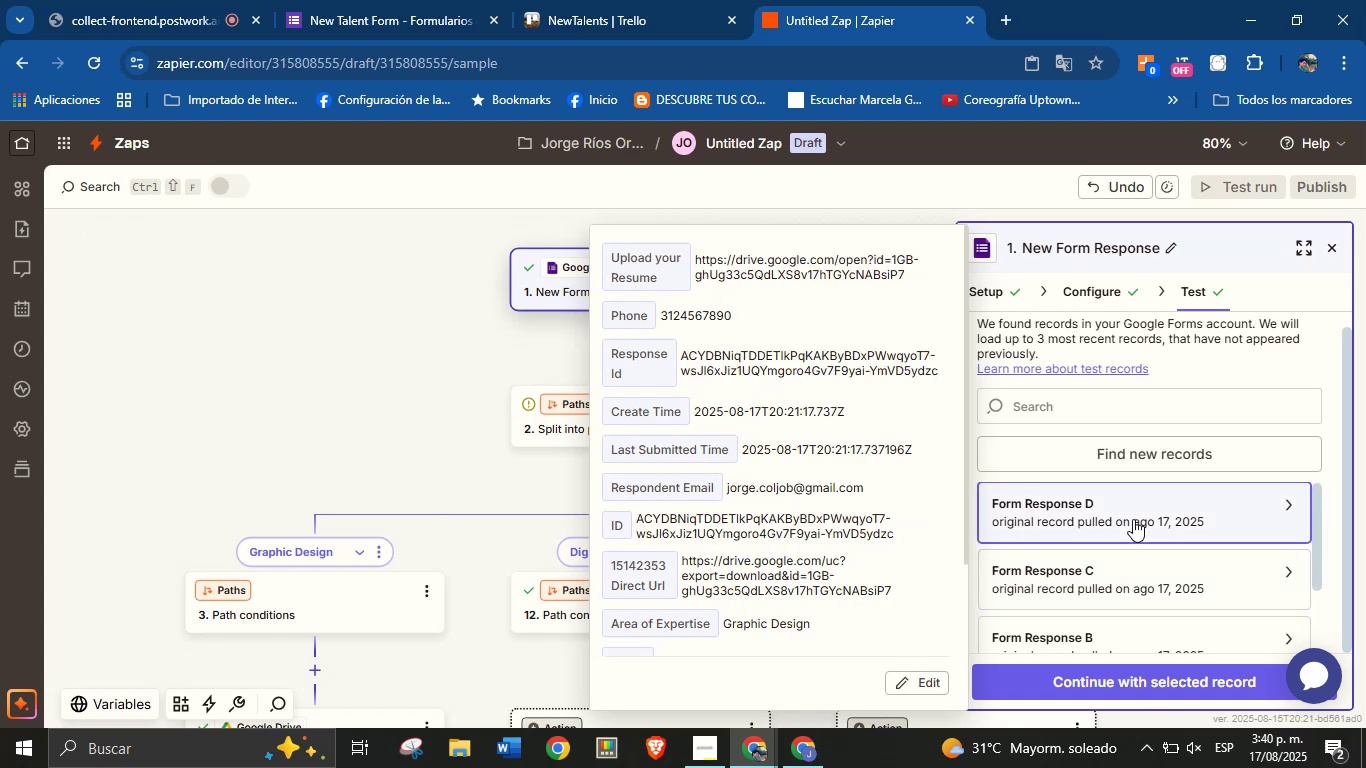 
scroll: coordinate [1134, 527], scroll_direction: up, amount: 3.0
 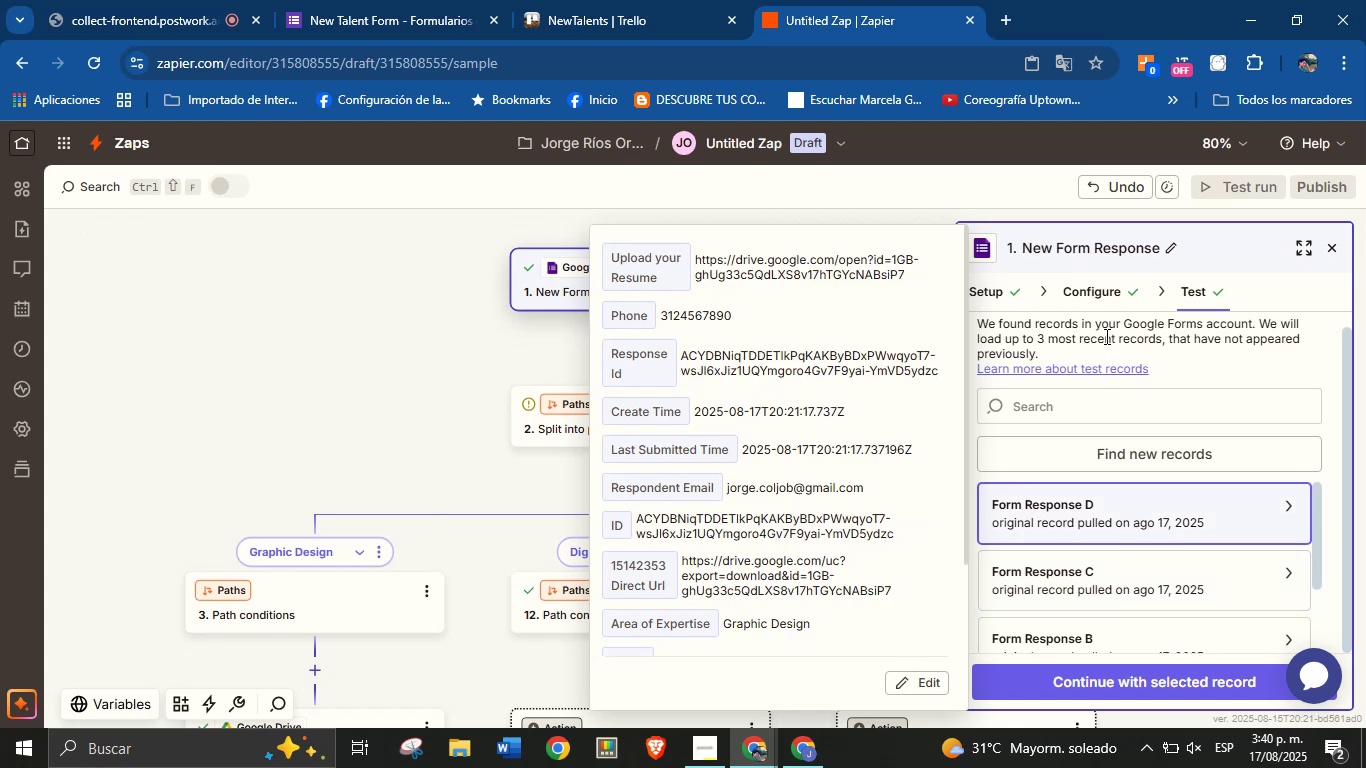 
left_click([1103, 307])
 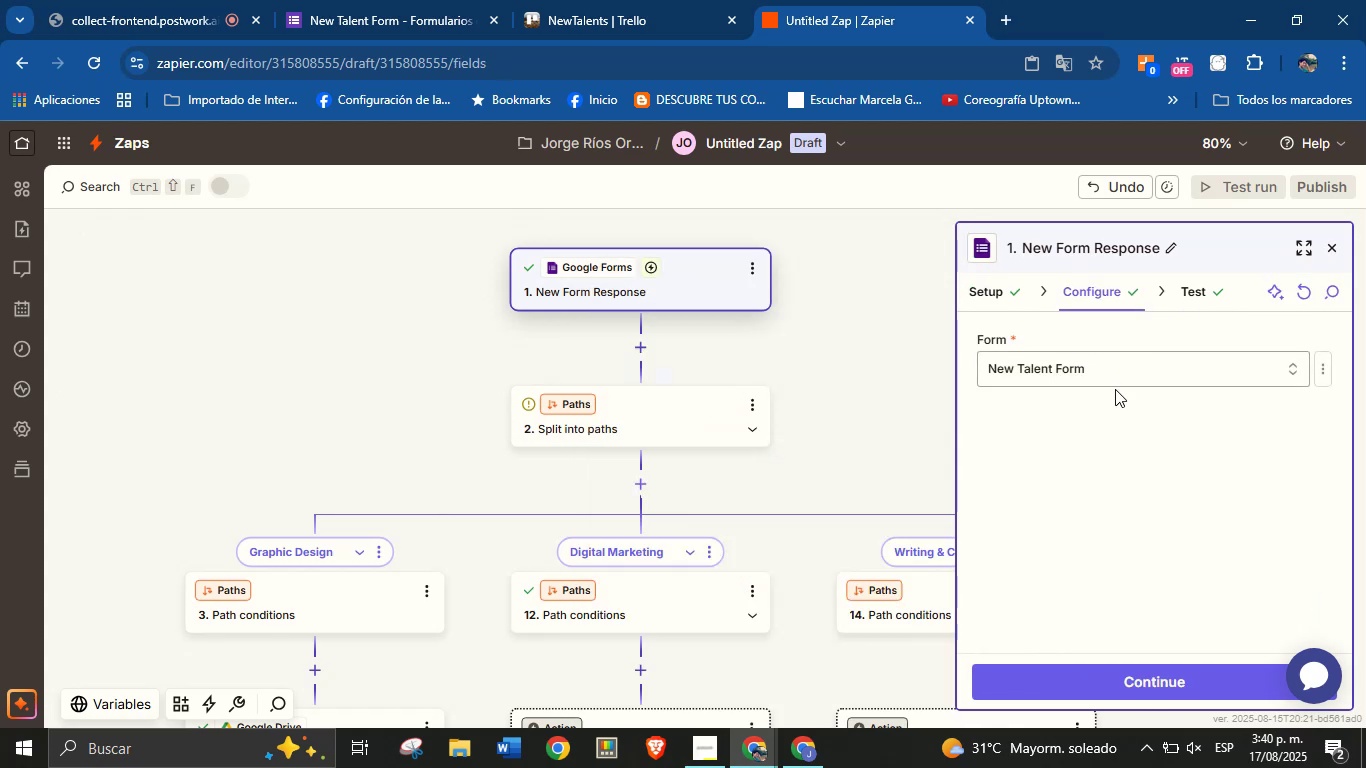 
left_click([1116, 377])
 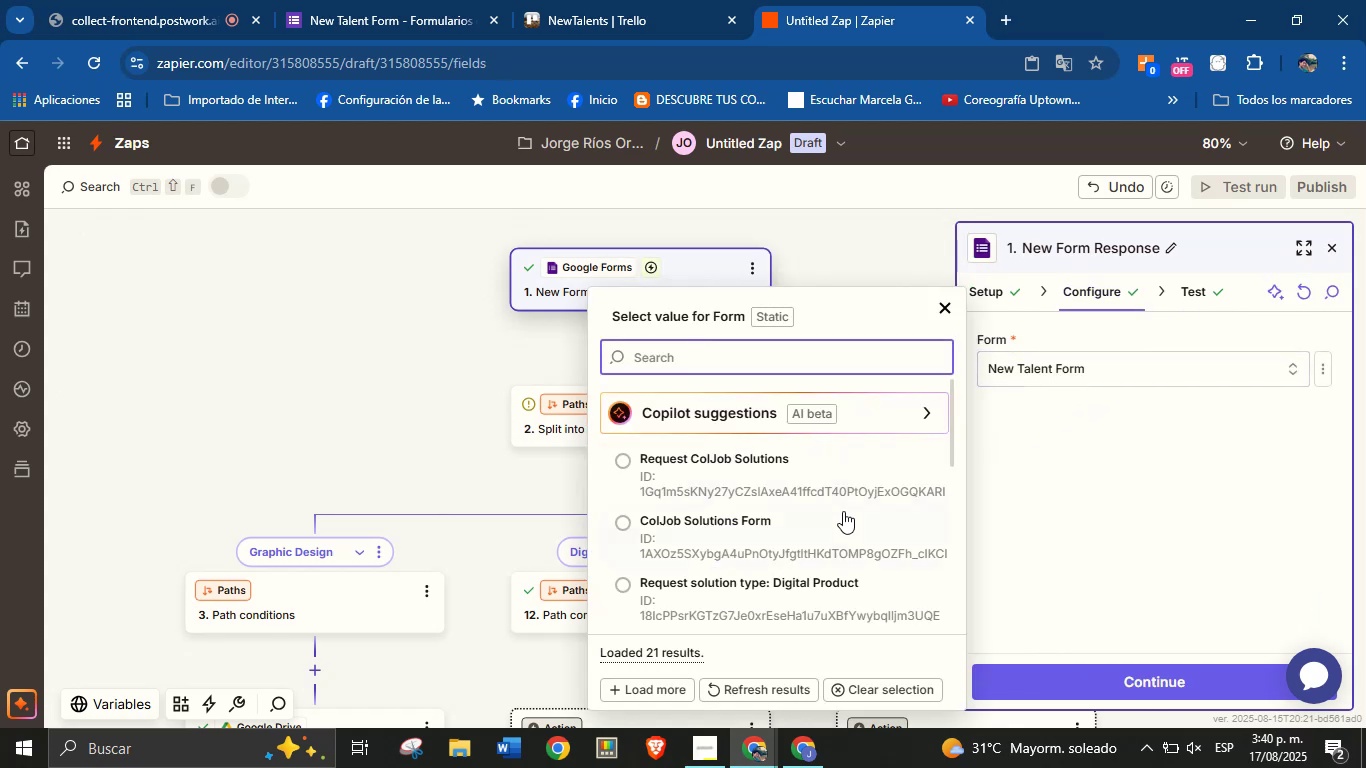 
left_click([838, 518])
 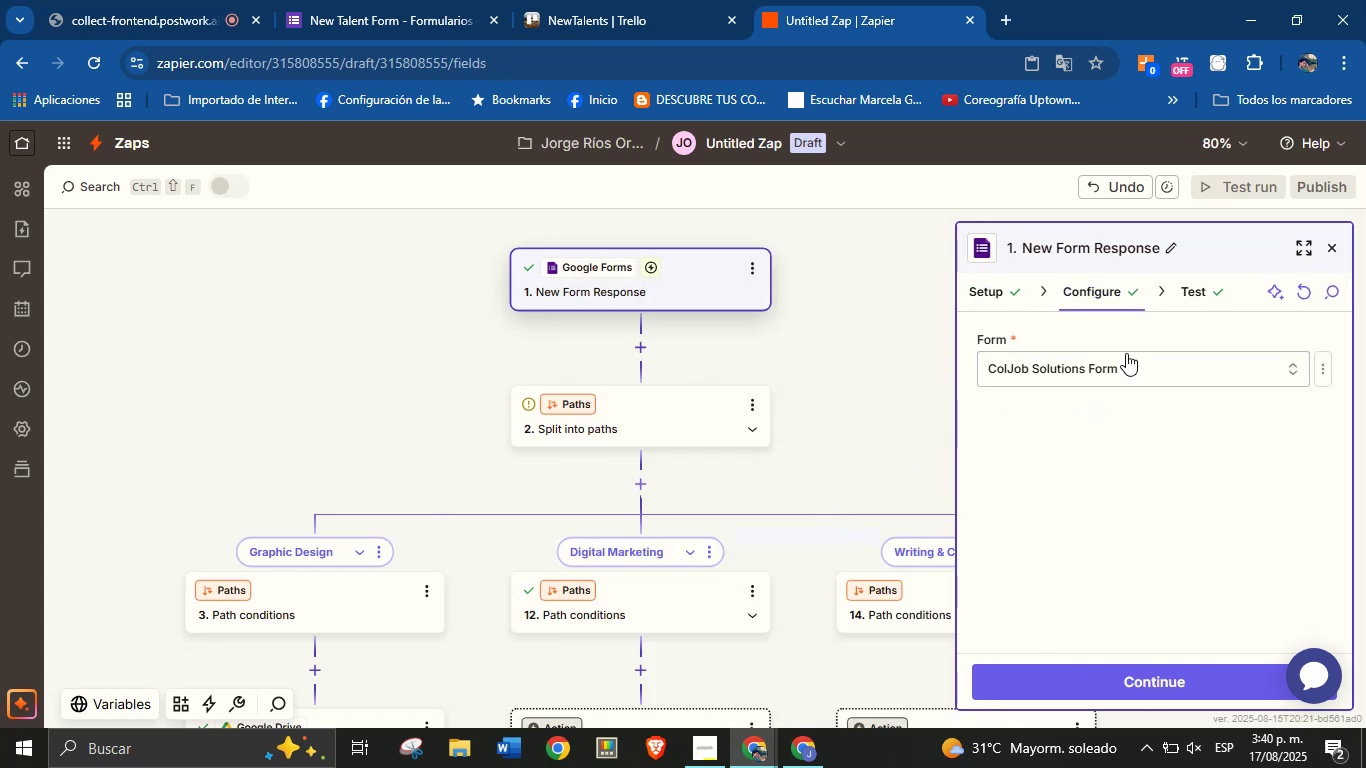 
mouse_move([1190, 306])
 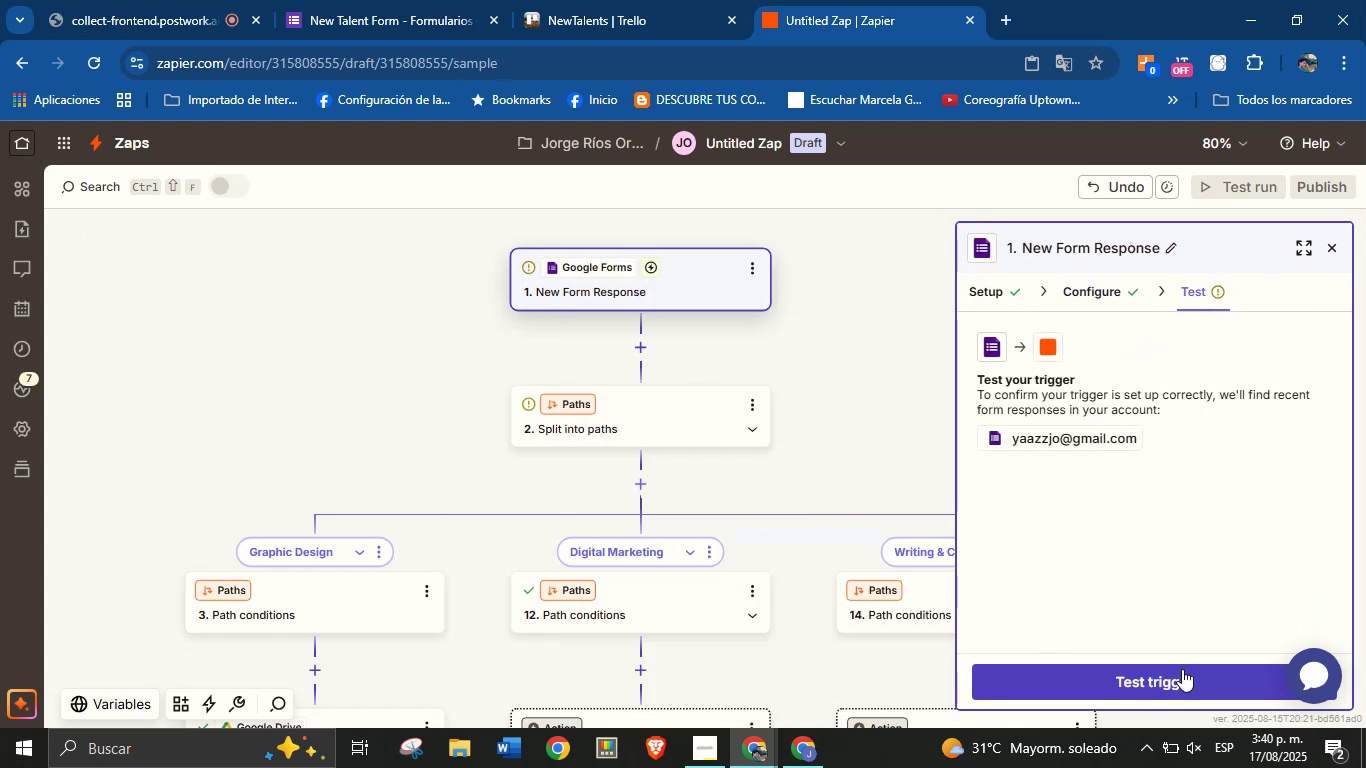 
left_click([1182, 669])
 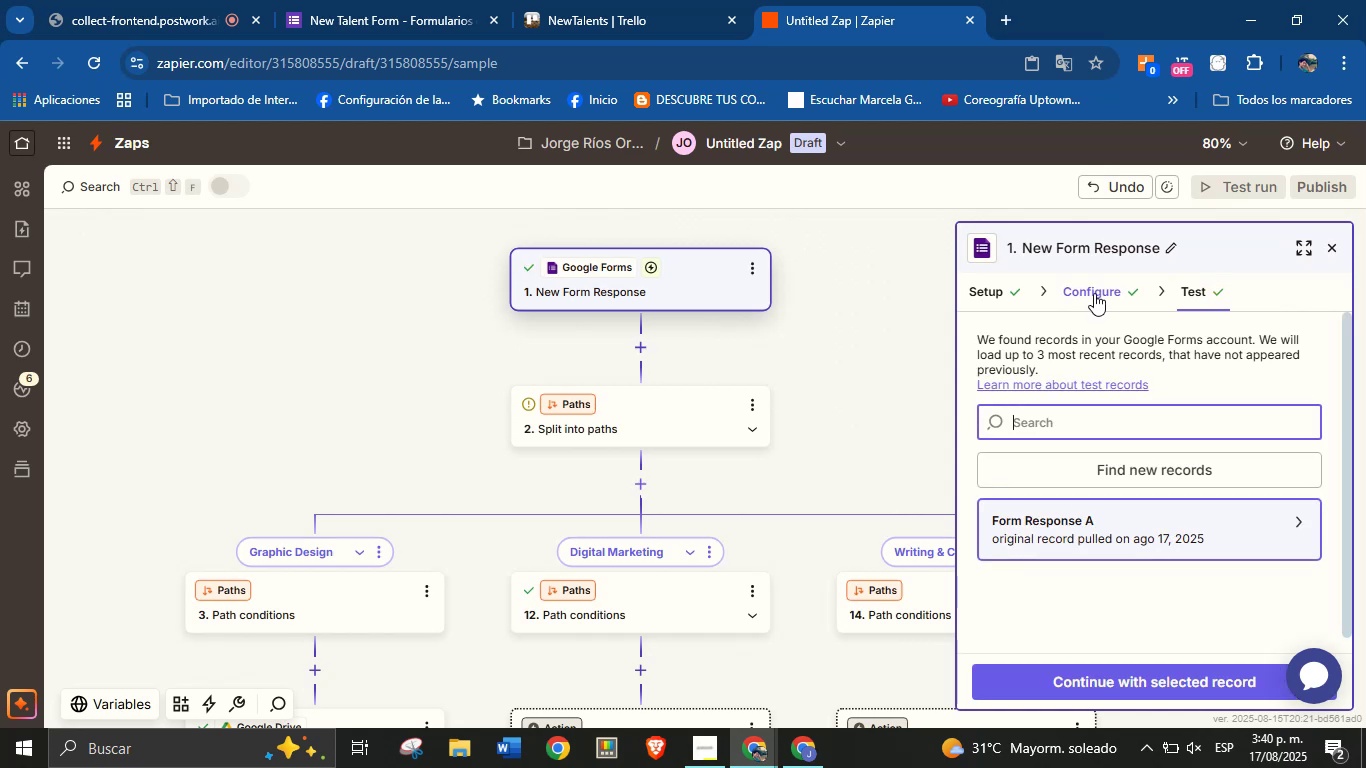 
left_click([1095, 292])
 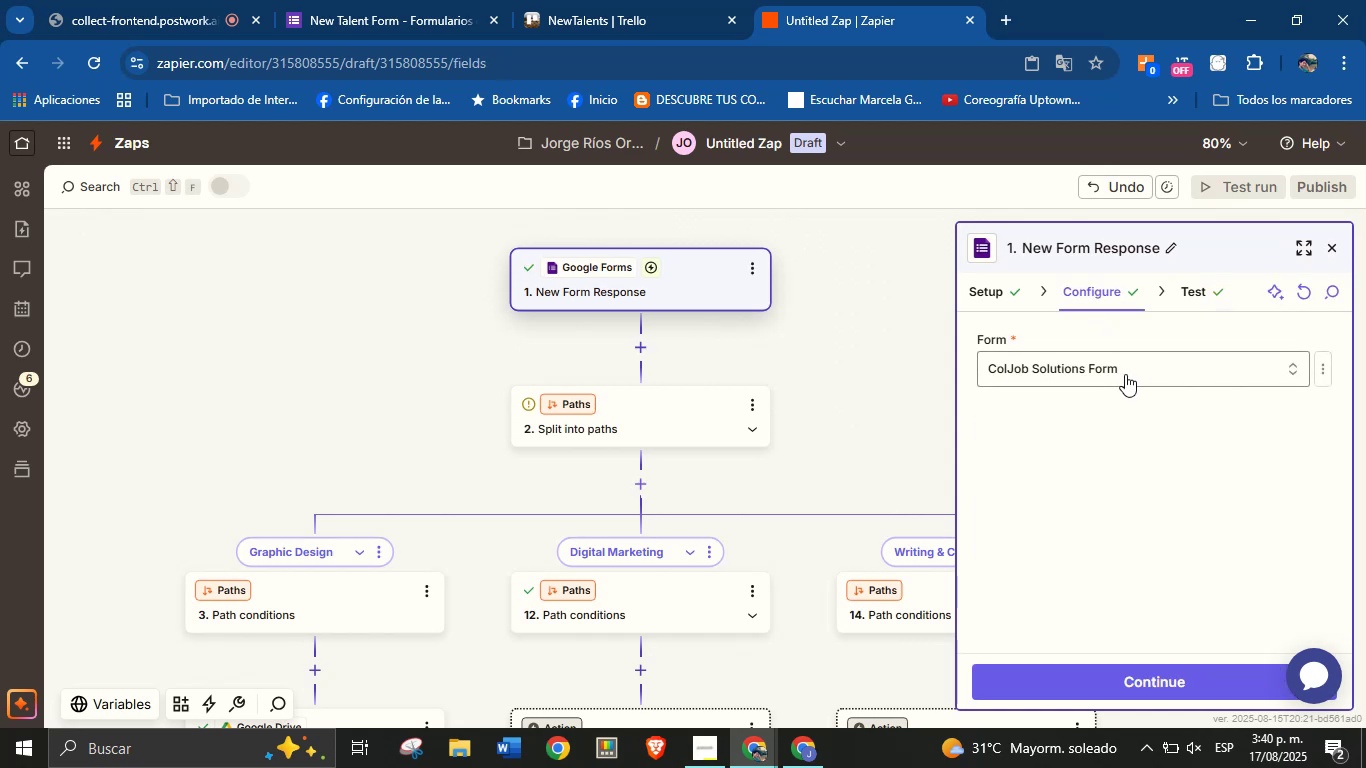 
left_click([1131, 371])
 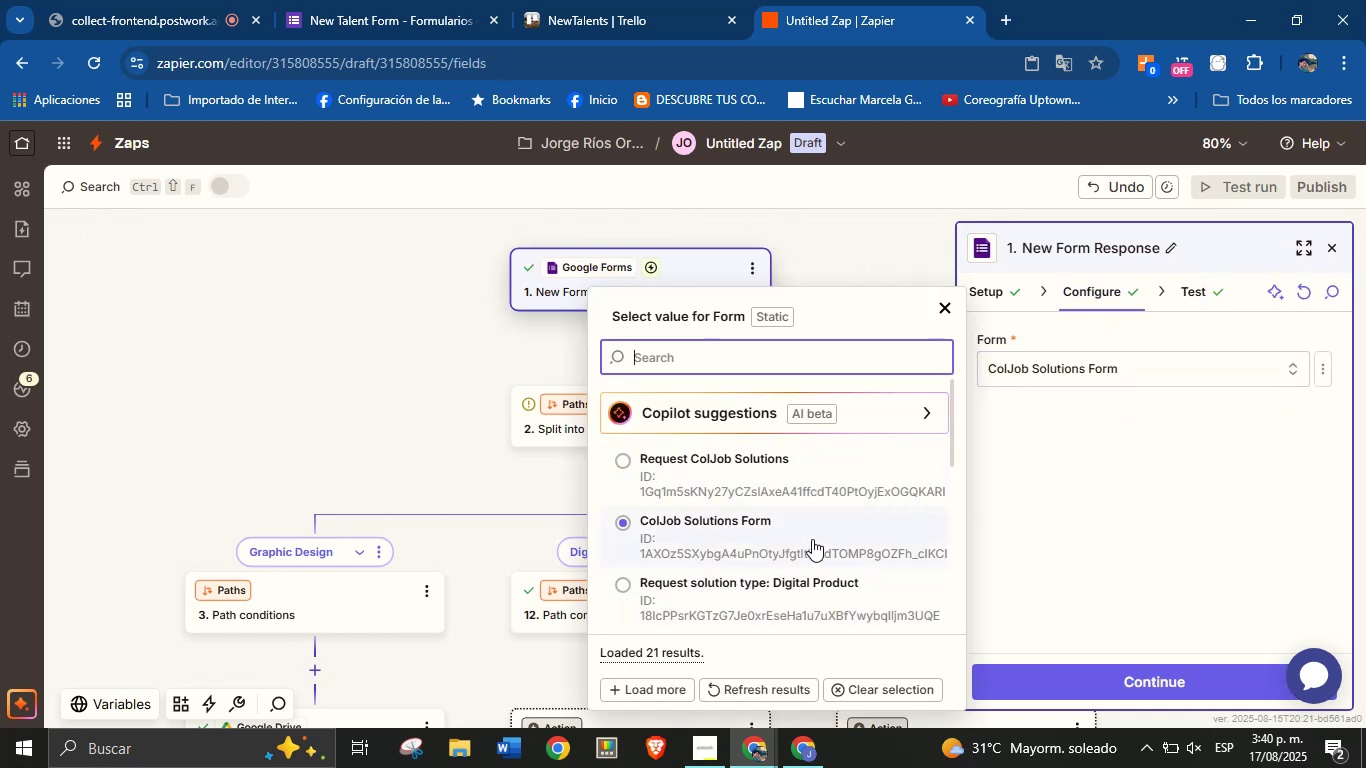 
scroll: coordinate [809, 545], scroll_direction: down, amount: 3.0
 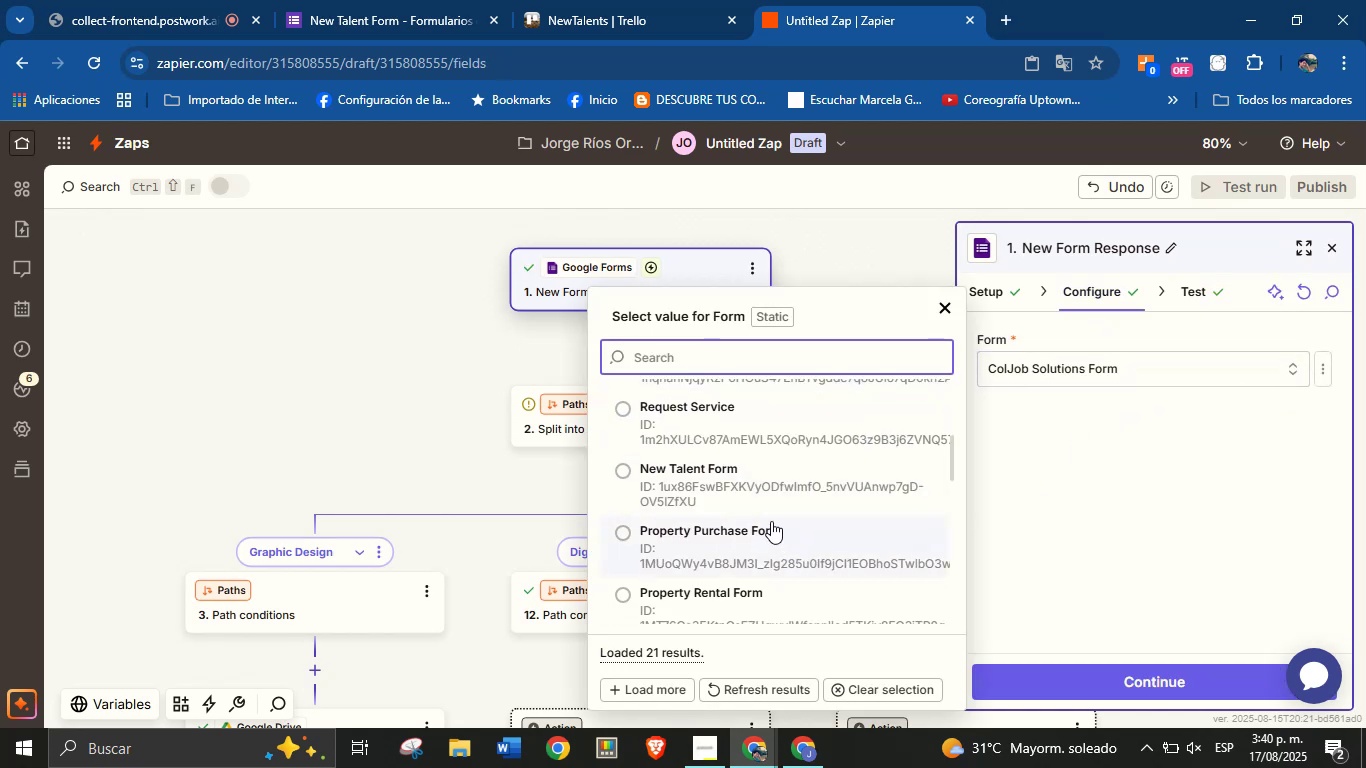 
left_click([758, 488])
 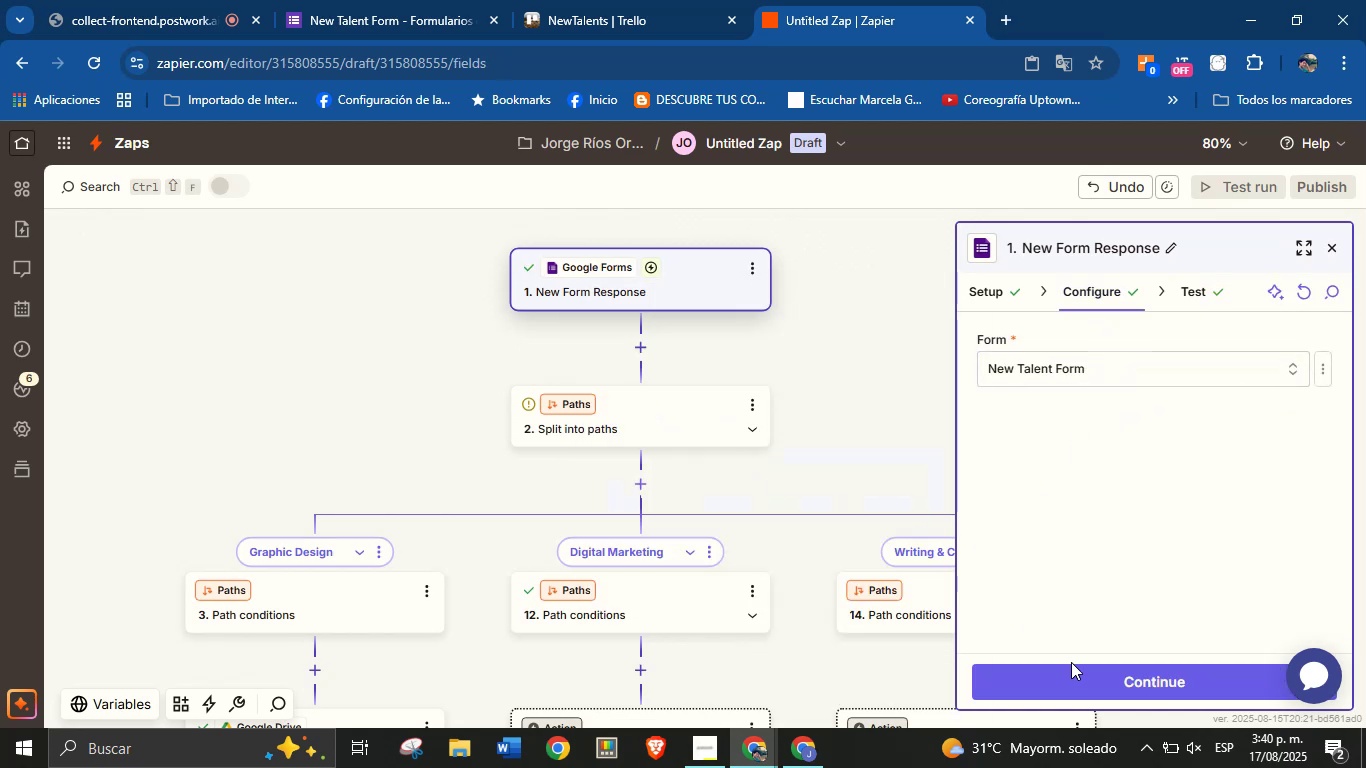 
left_click([1092, 679])
 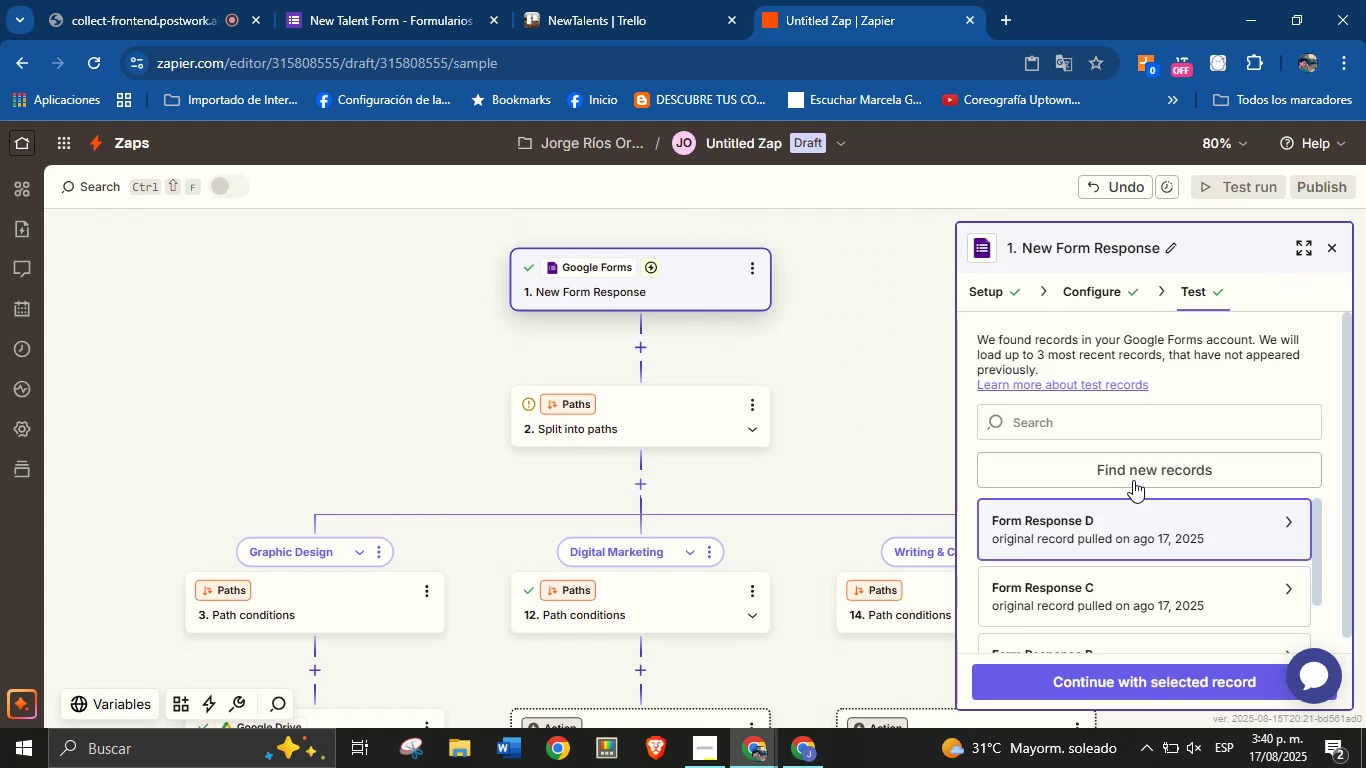 
left_click([1125, 529])
 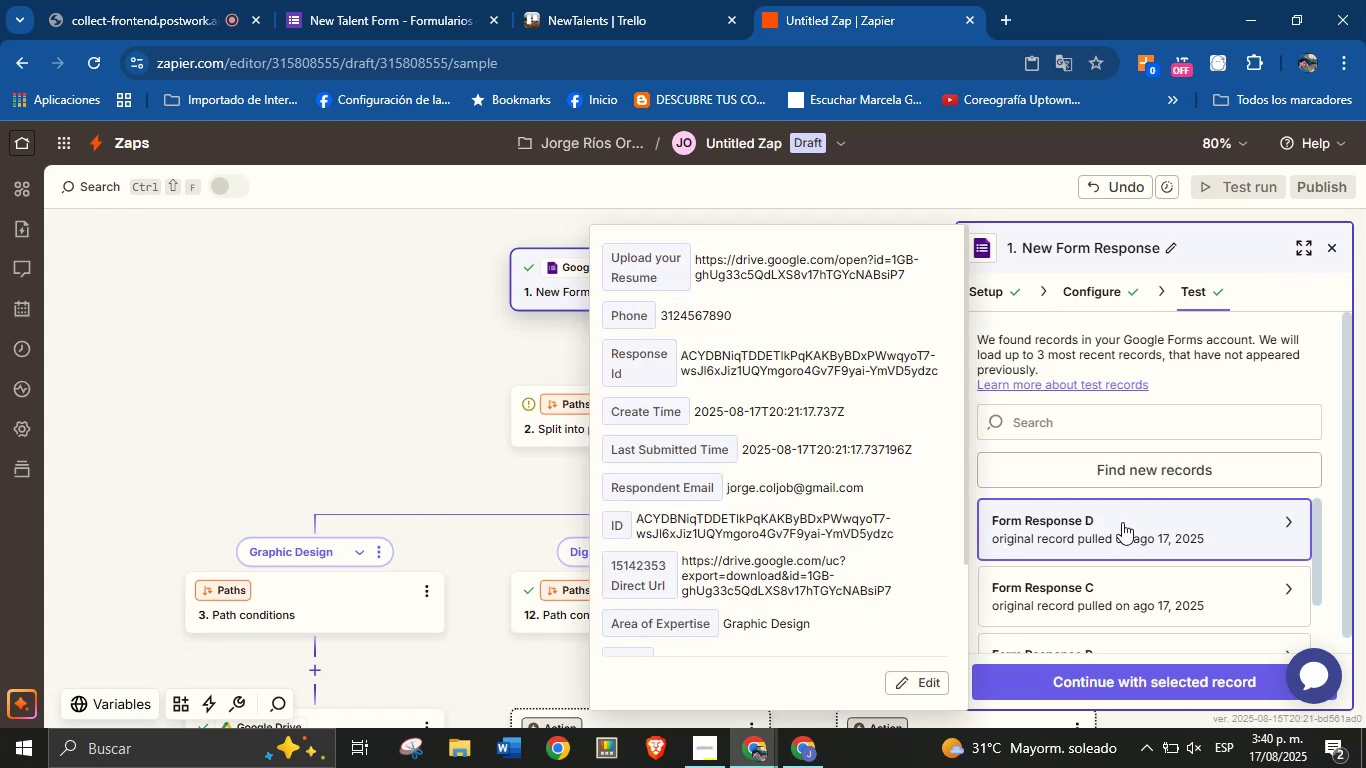 
left_click([1127, 469])
 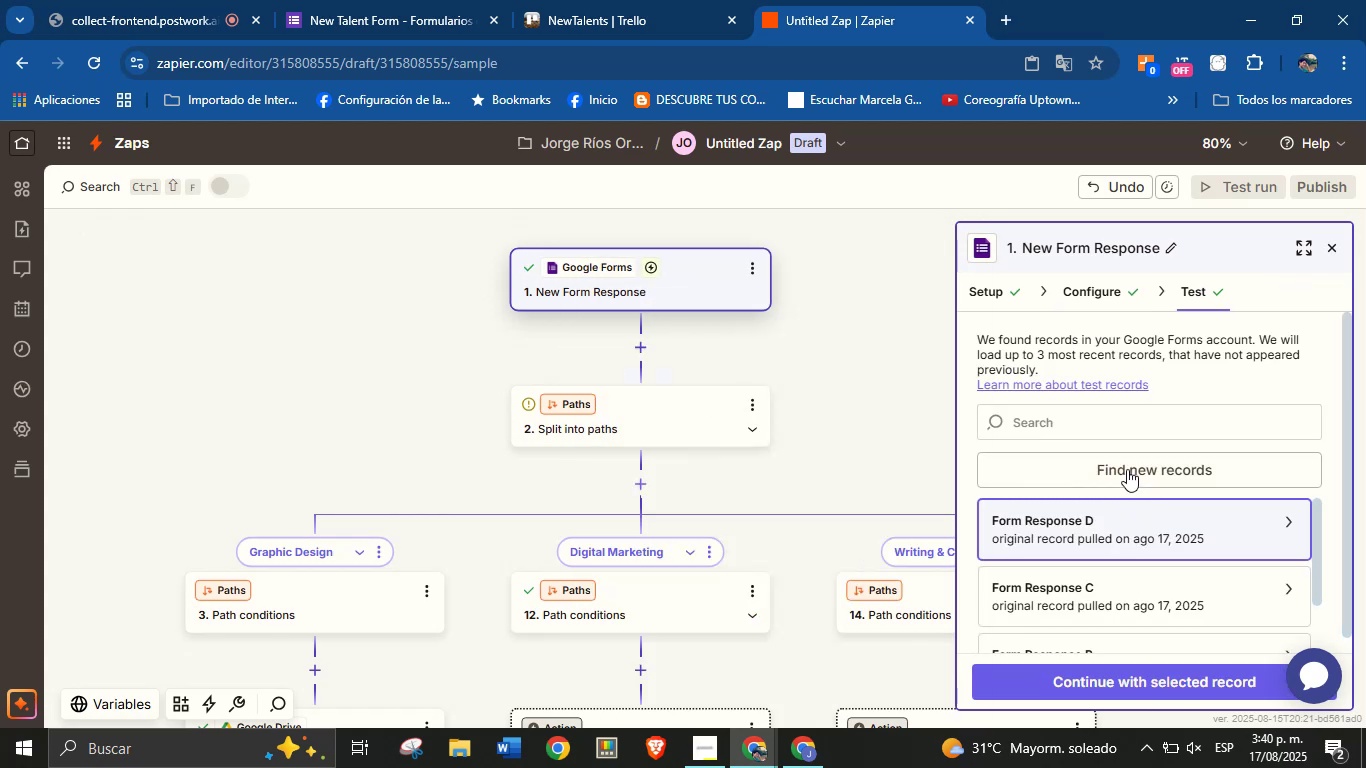 
left_click([1115, 429])
 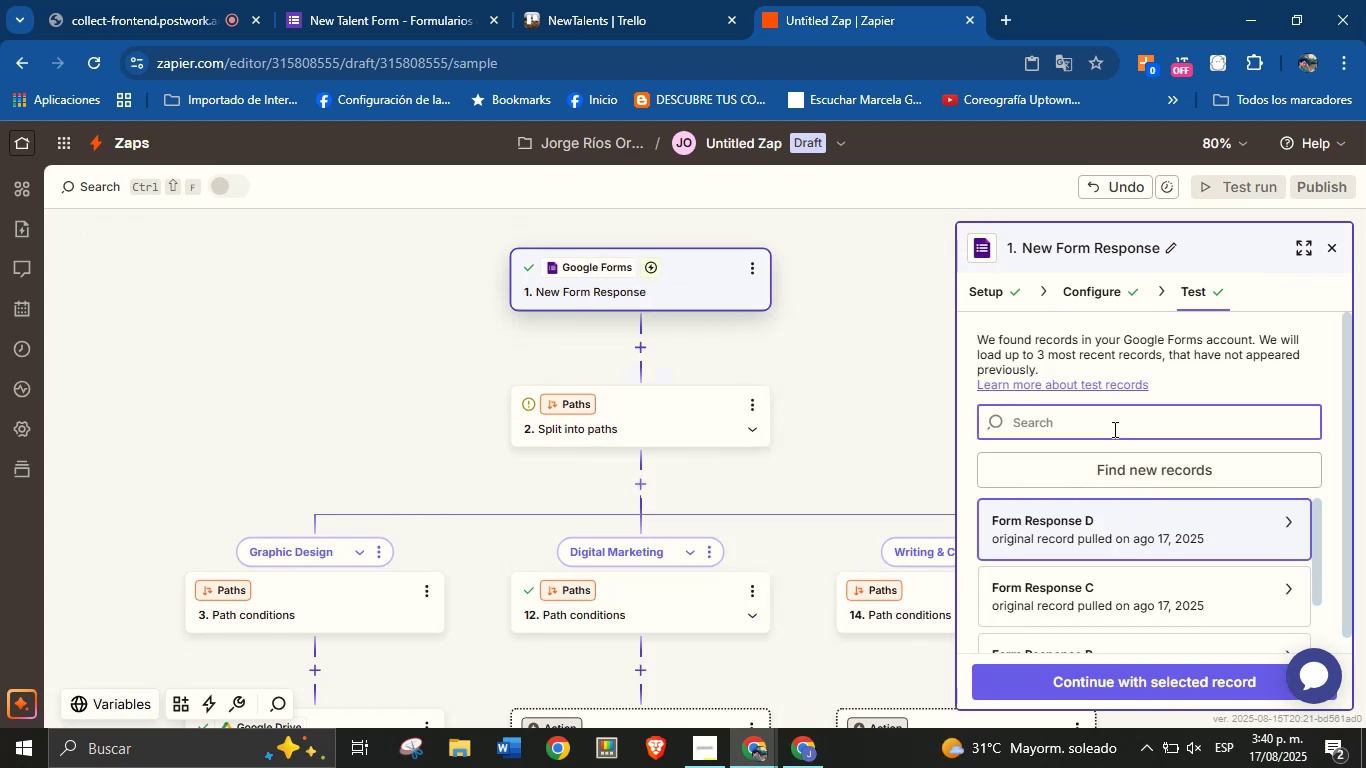 
scroll: coordinate [1147, 561], scroll_direction: down, amount: 6.0
 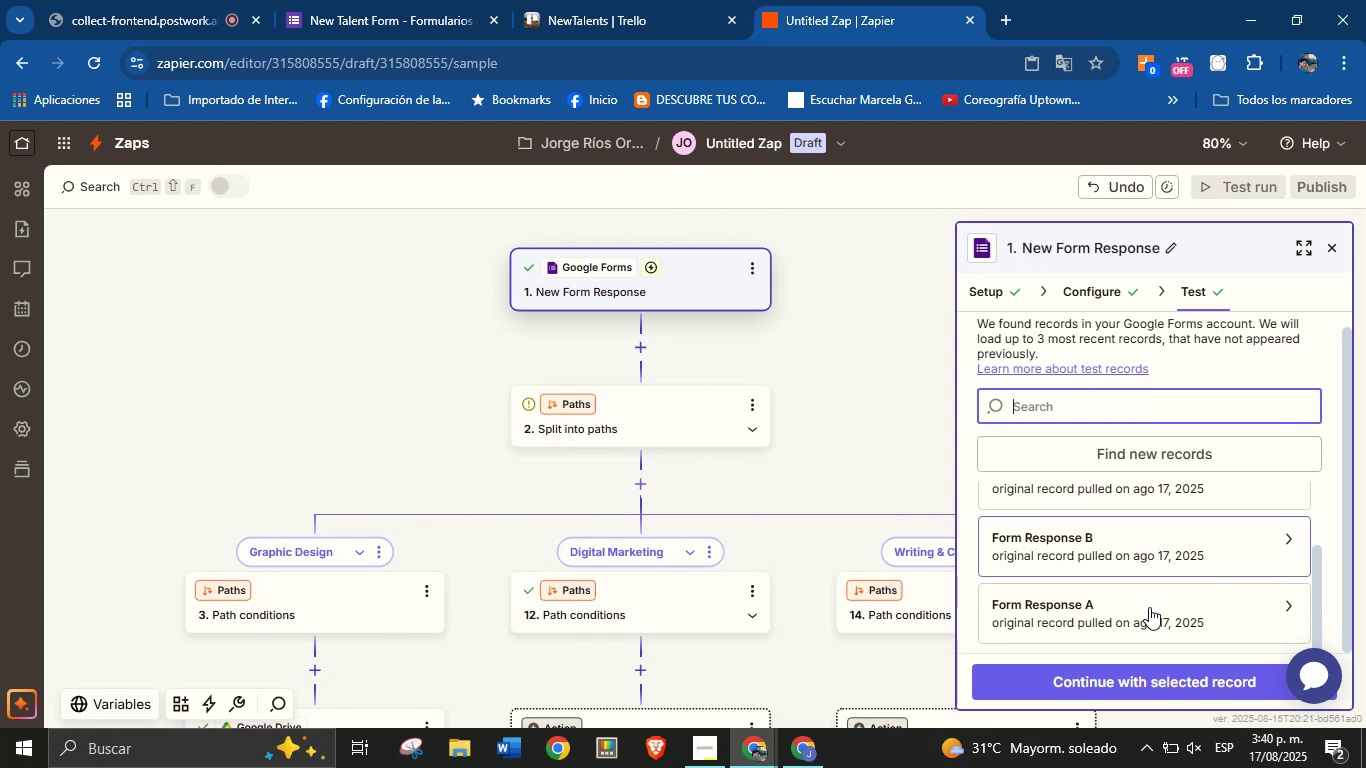 
left_click([1150, 607])
 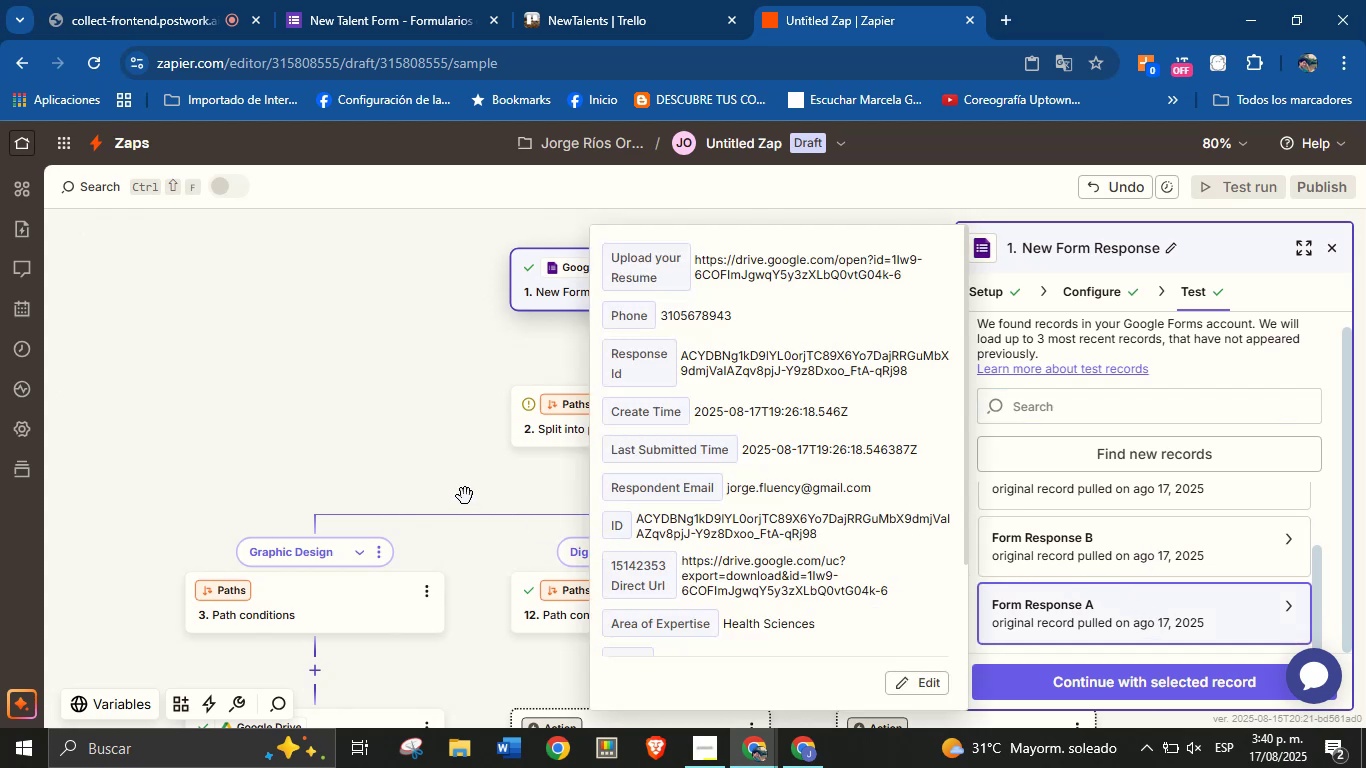 
scroll: coordinate [514, 519], scroll_direction: down, amount: 3.0
 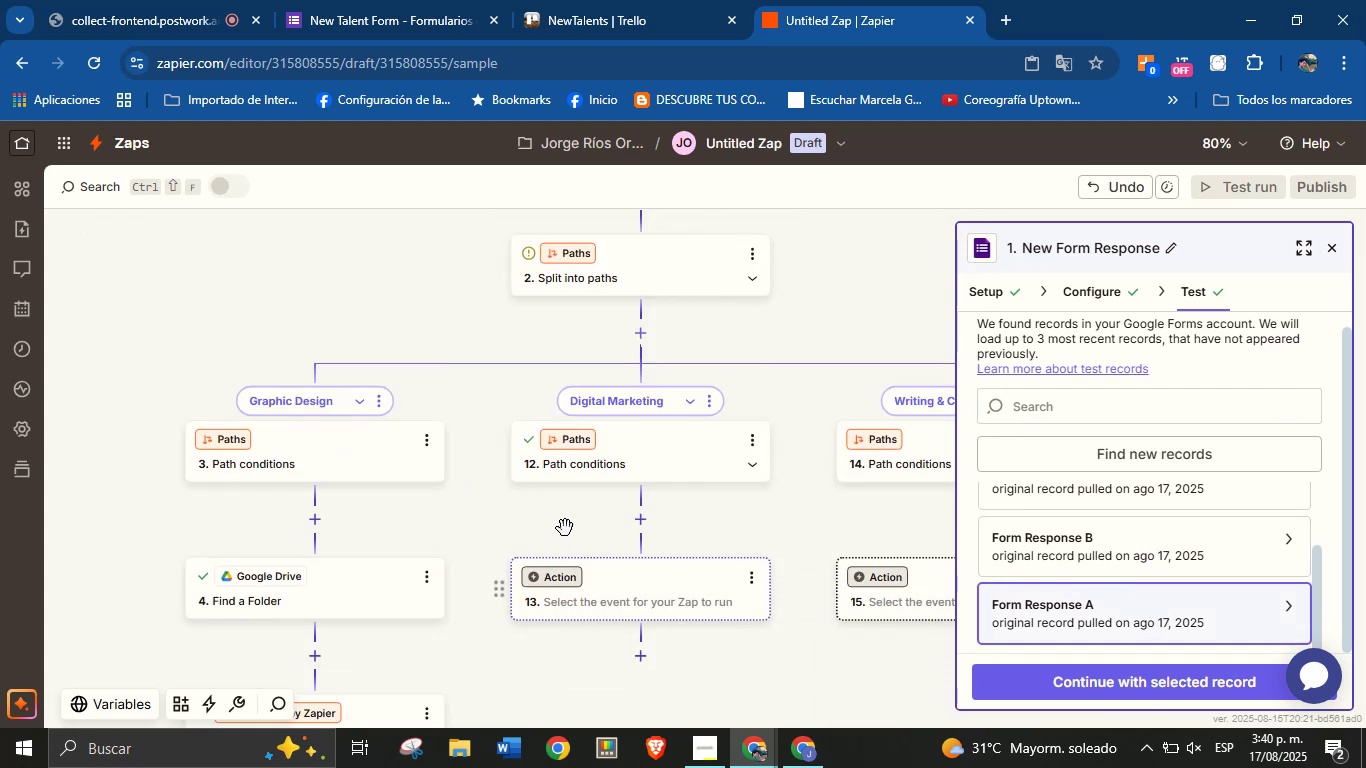 
left_click([598, 441])
 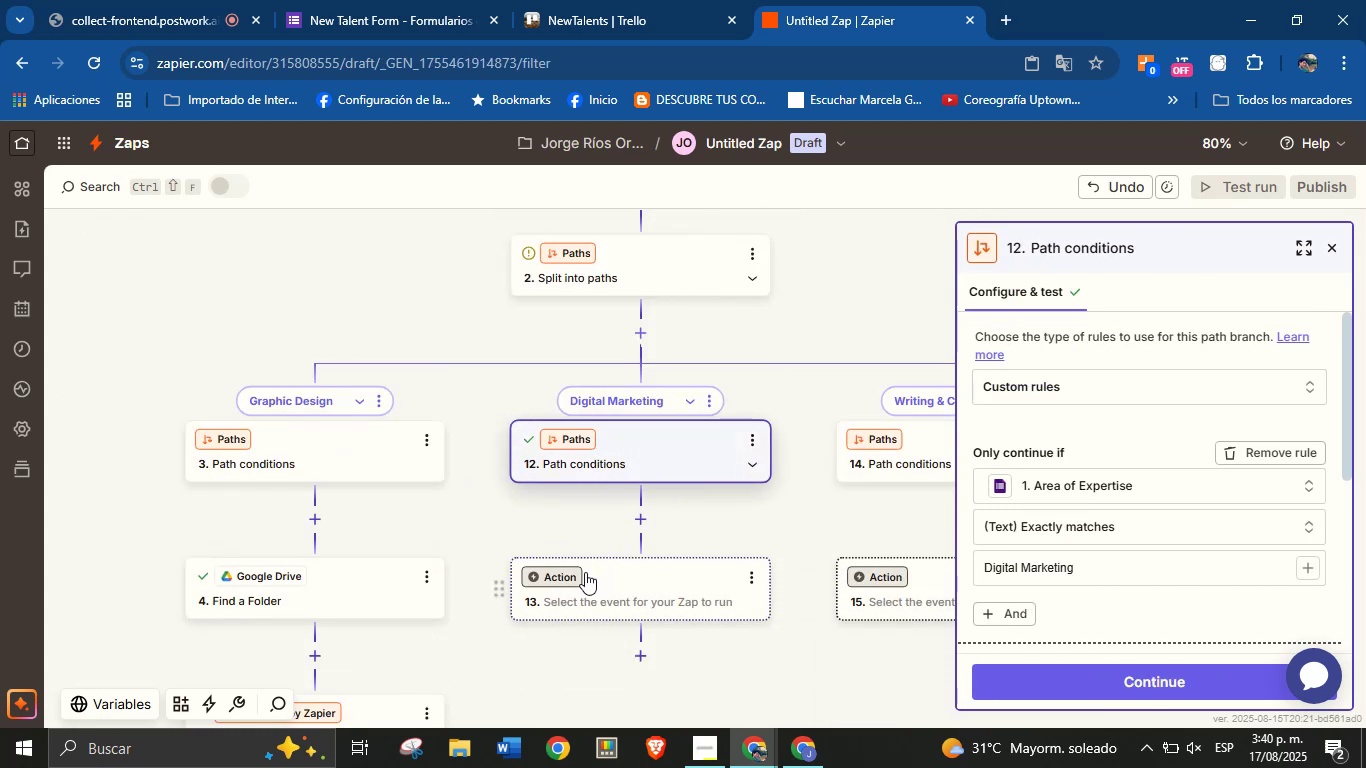 
left_click([567, 587])
 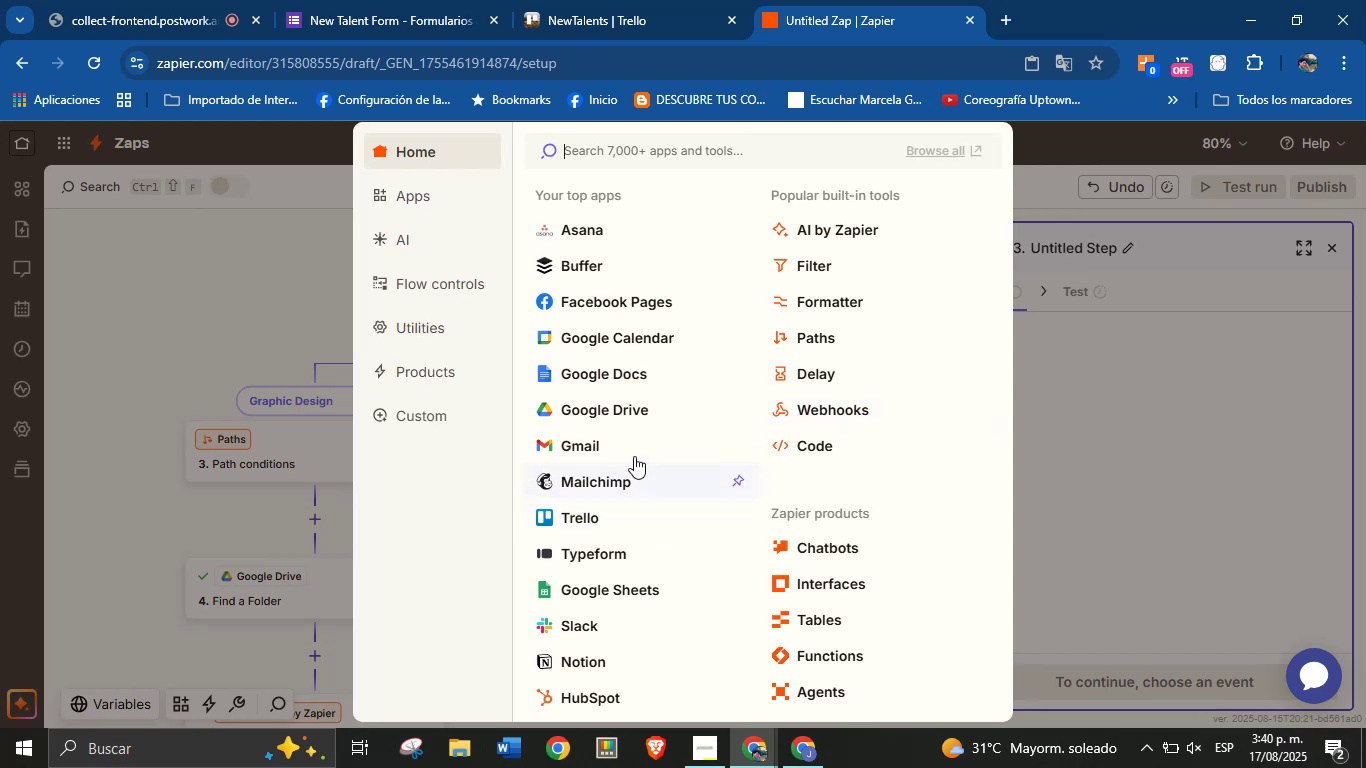 
left_click([629, 408])
 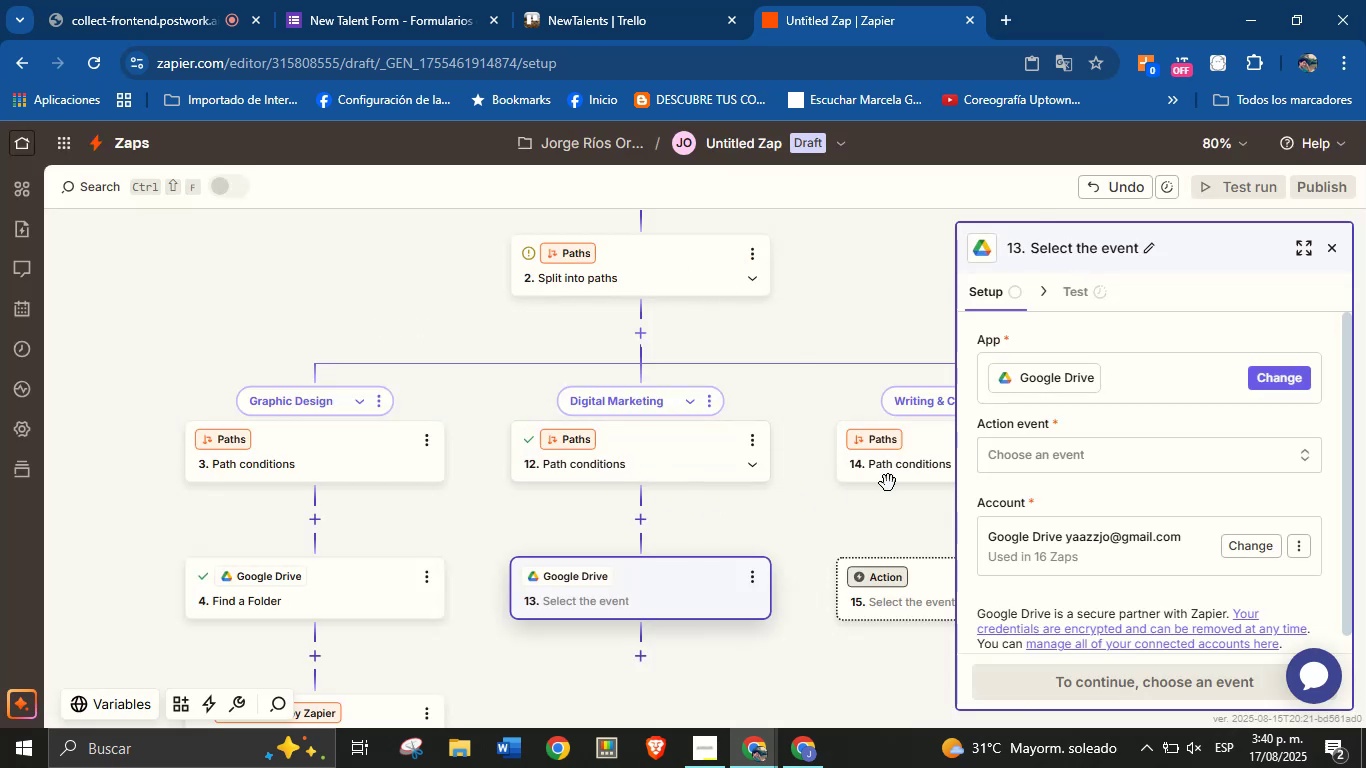 
left_click([1077, 446])
 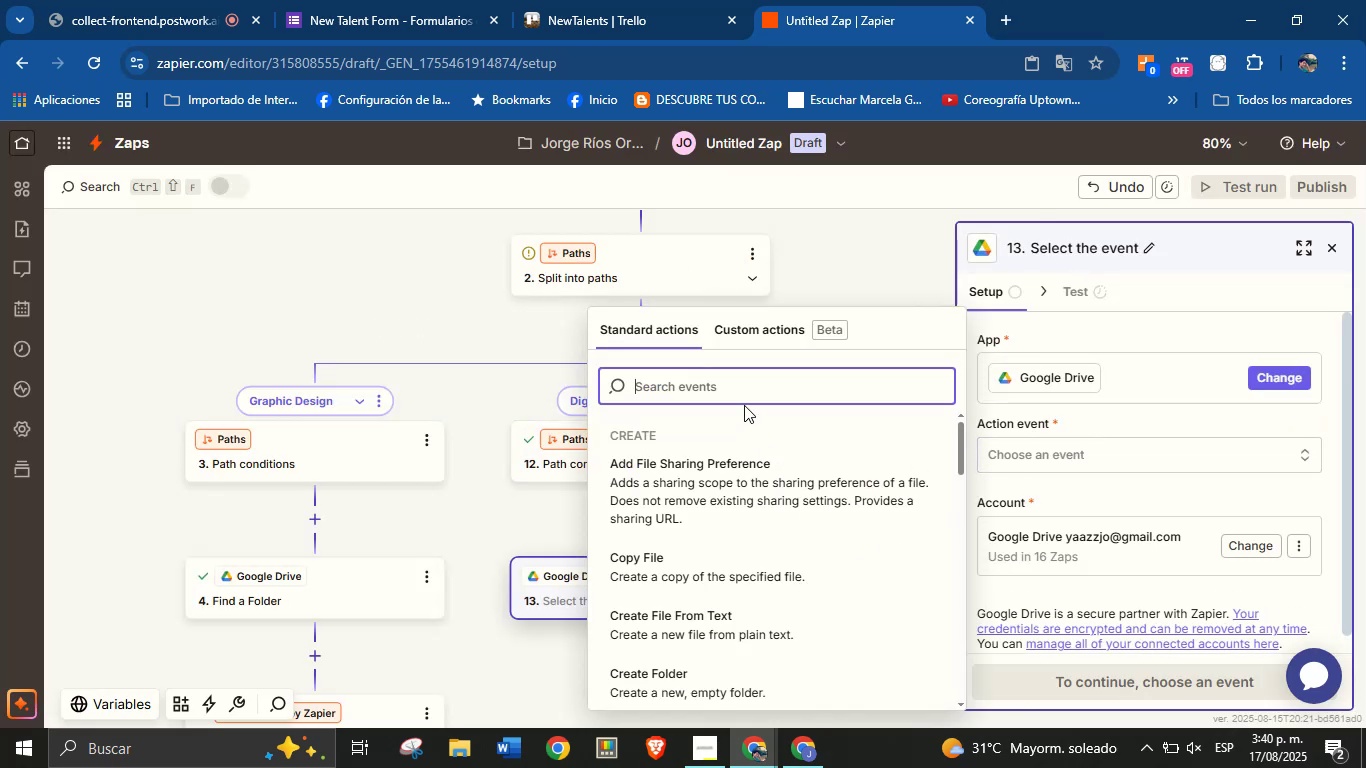 
type(folder)
 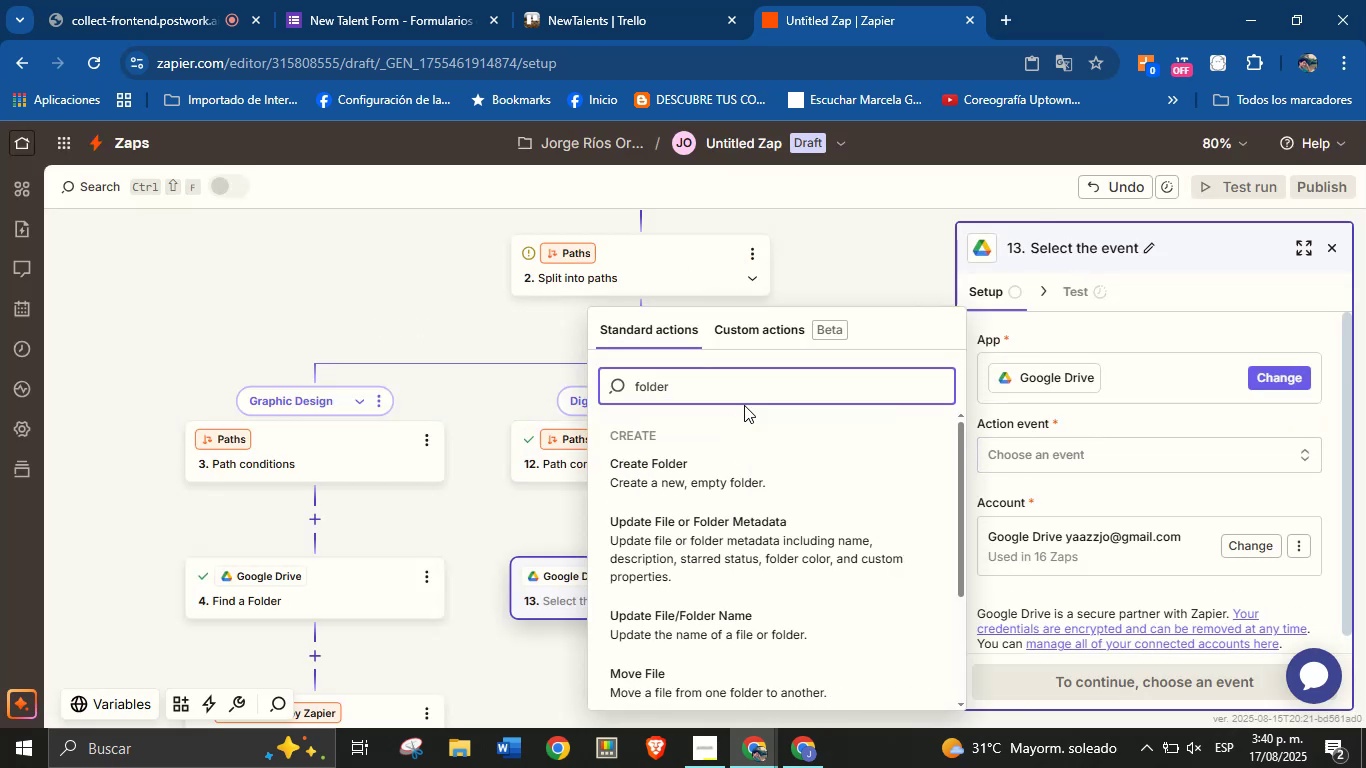 
scroll: coordinate [708, 540], scroll_direction: down, amount: 3.0
 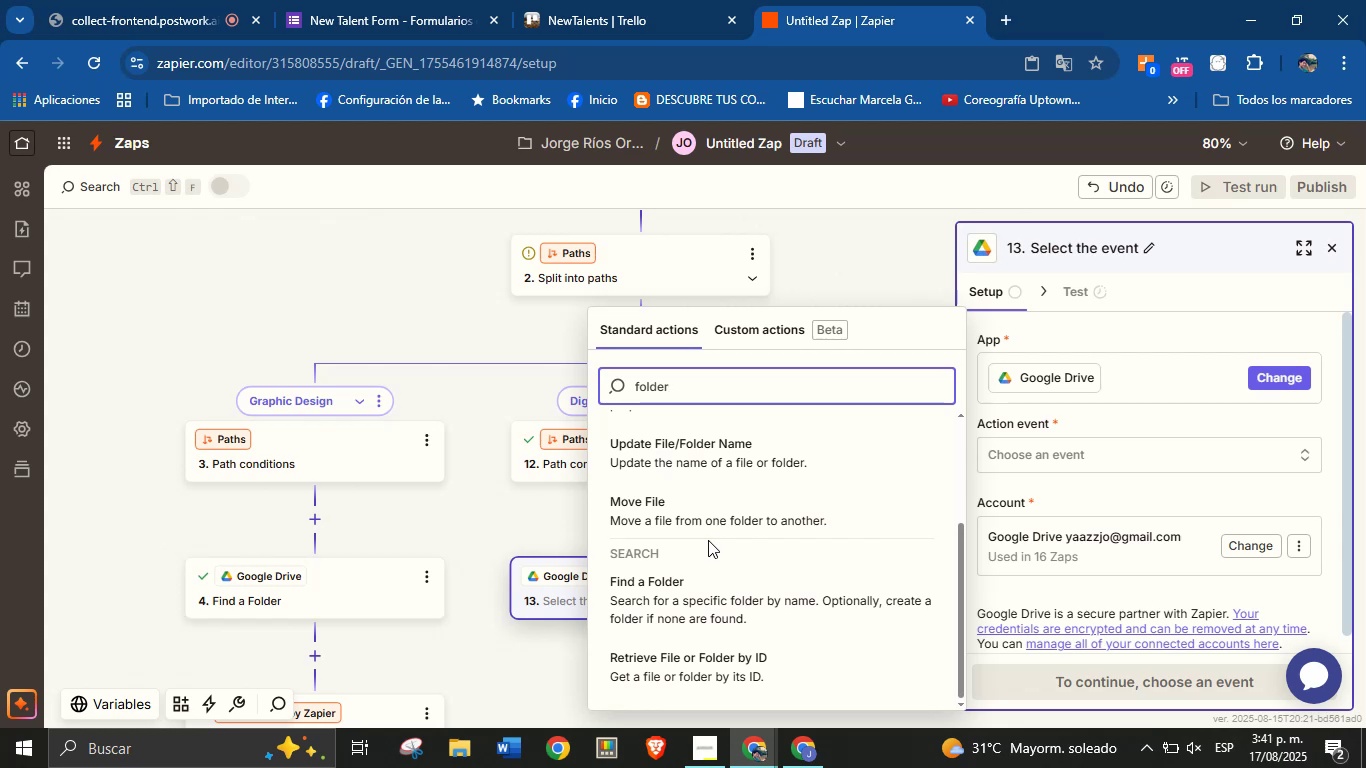 
wait(13.72)
 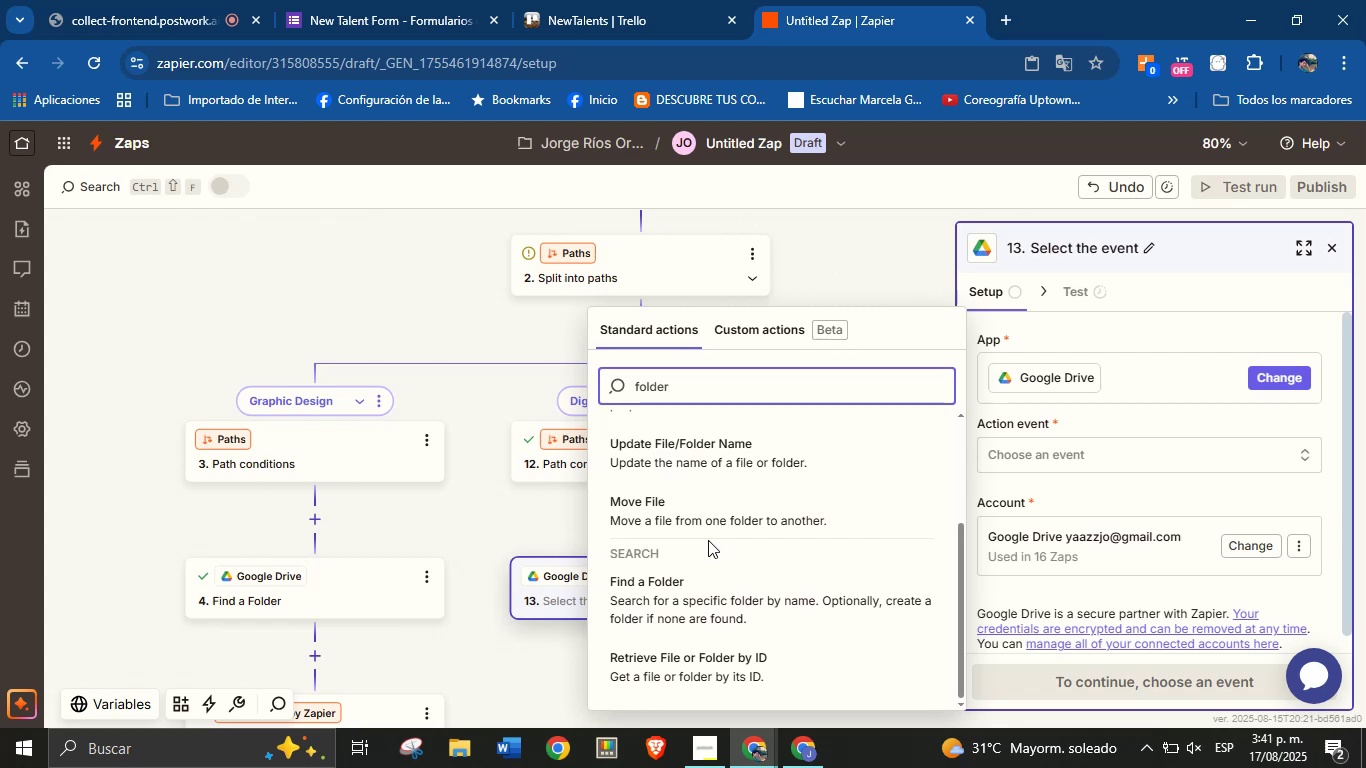 
left_click([1081, 494])
 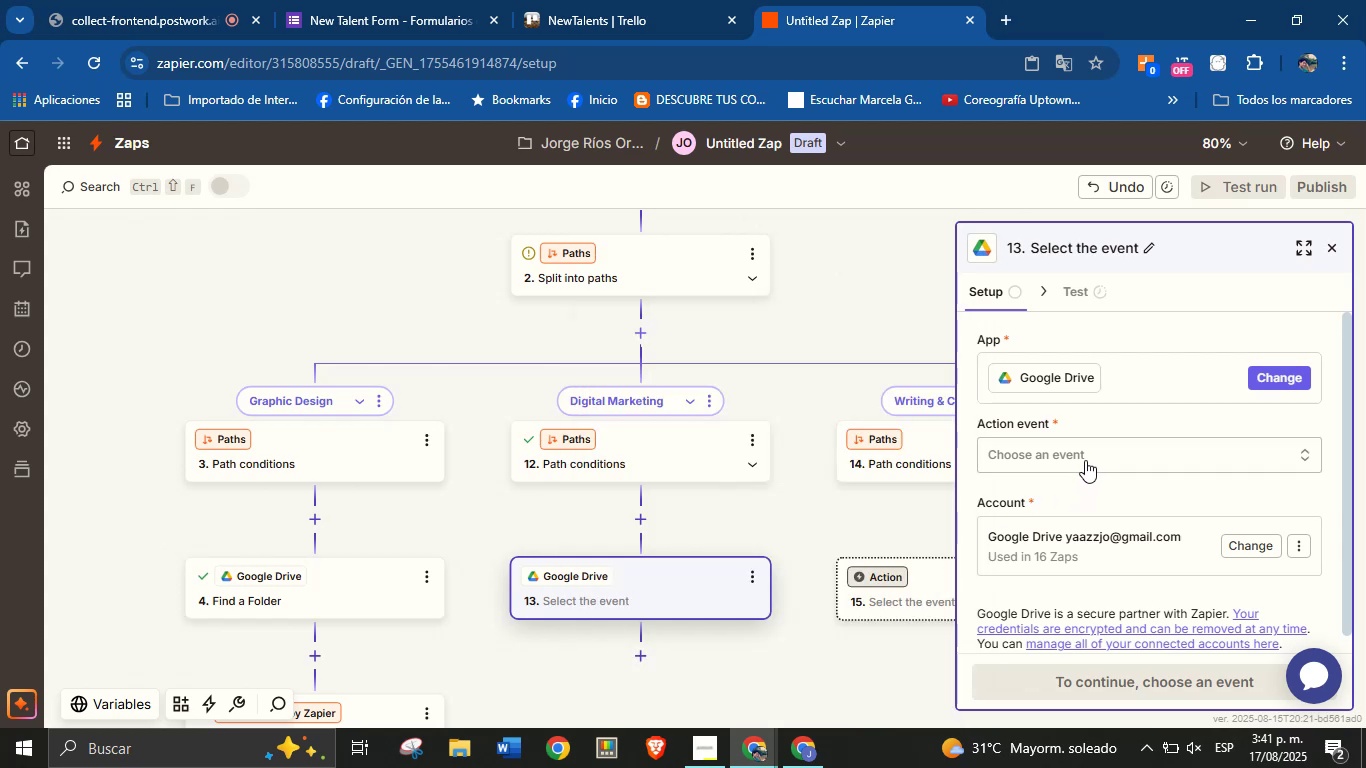 
double_click([1085, 460])
 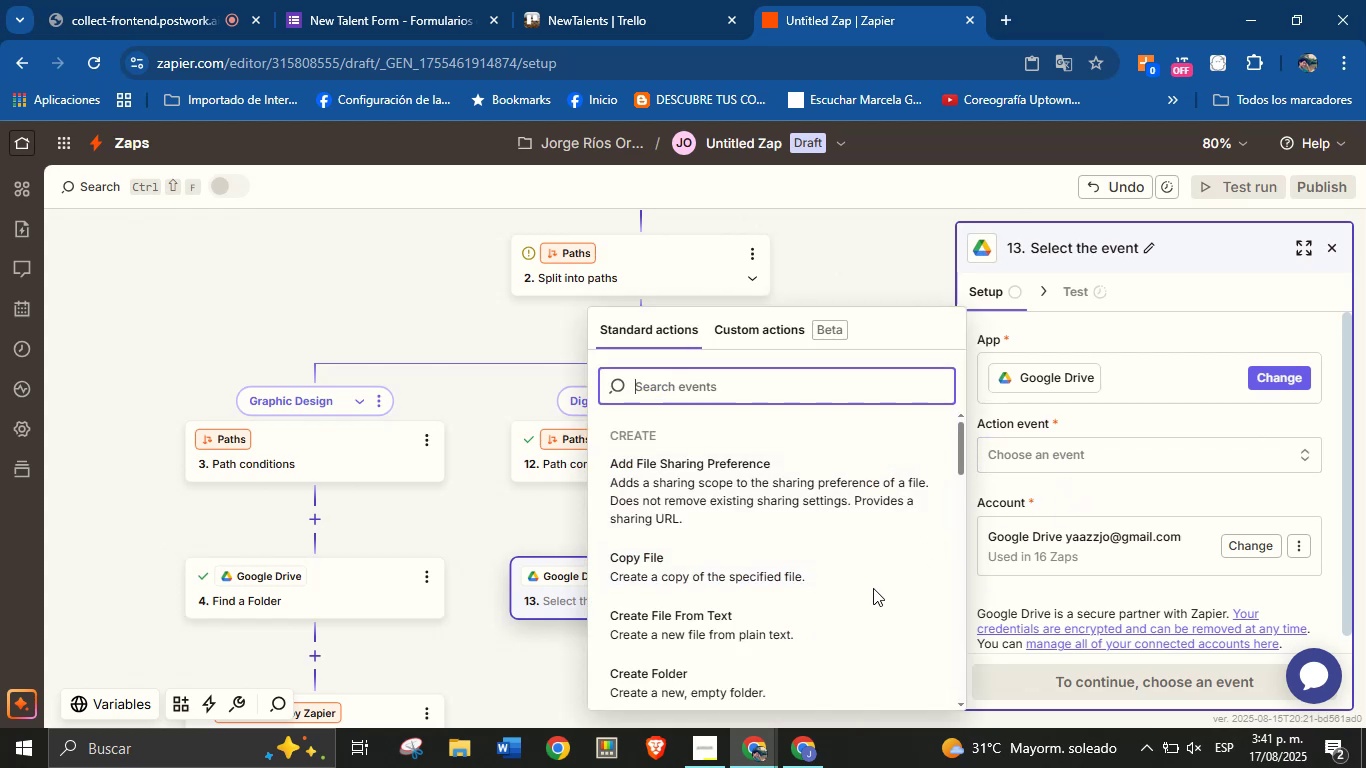 
wait(6.05)
 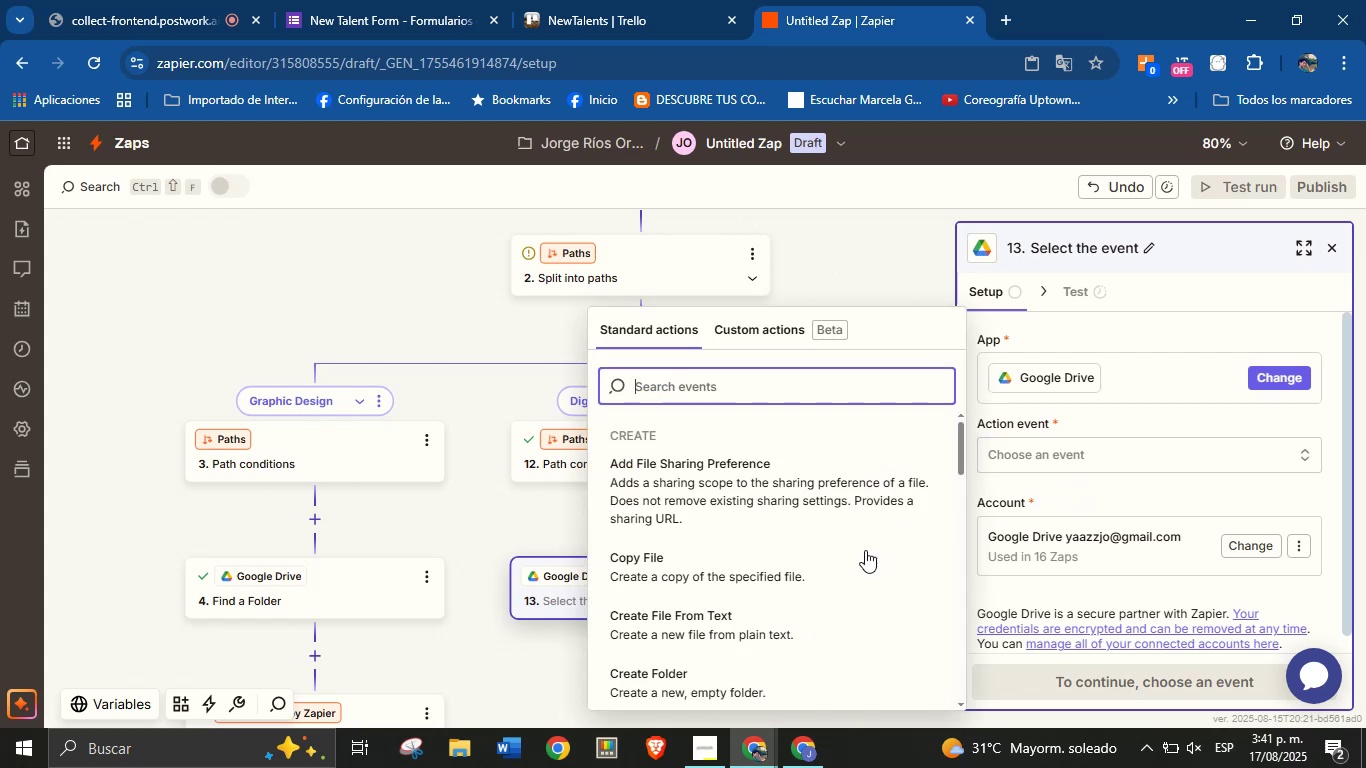 
type(folder)
 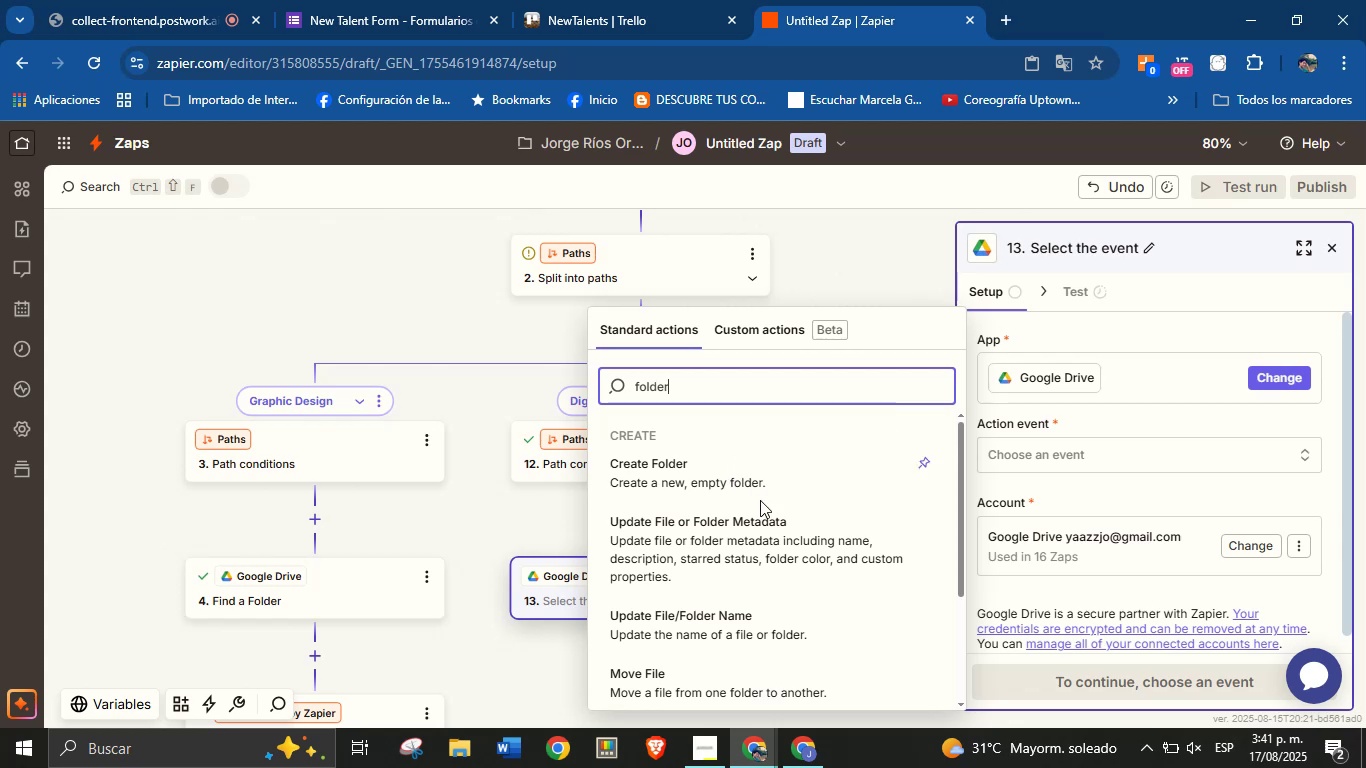 
scroll: coordinate [761, 504], scroll_direction: down, amount: 4.0
 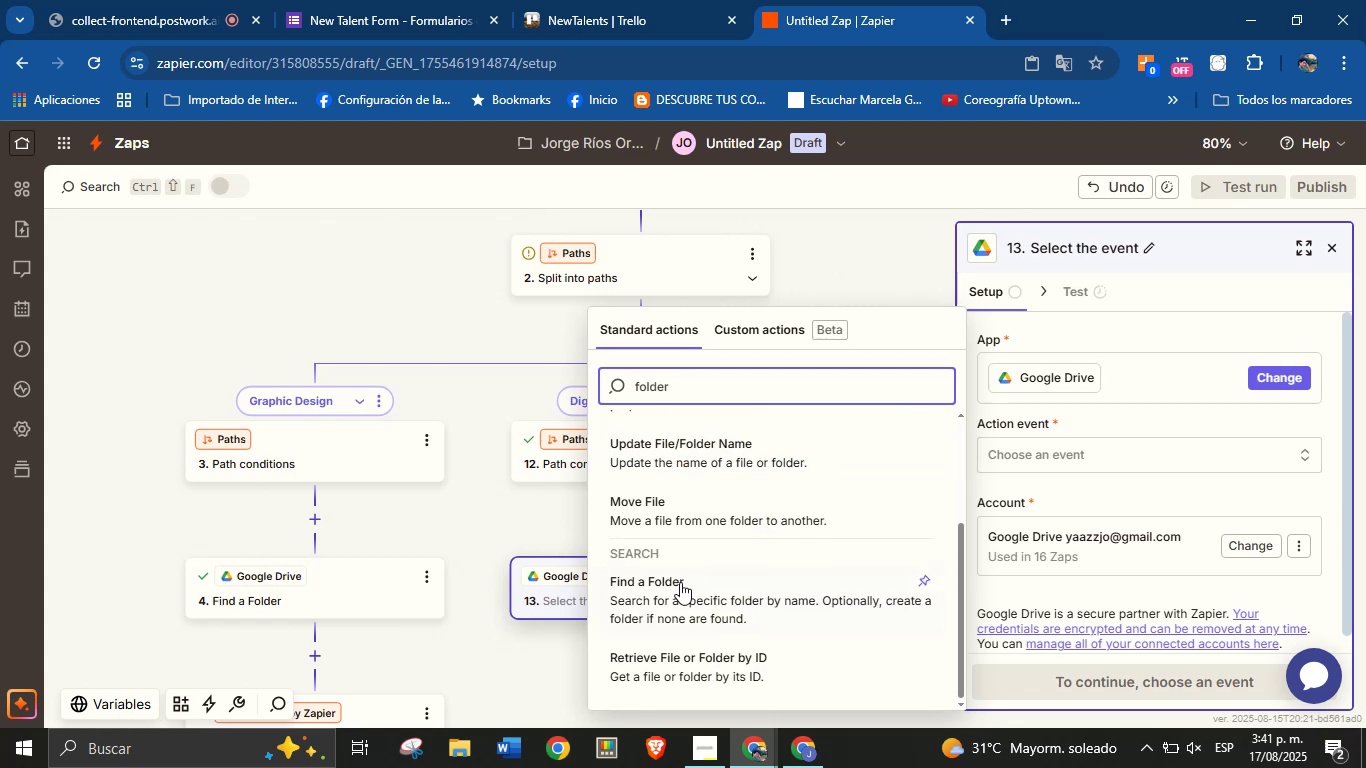 
left_click([680, 584])
 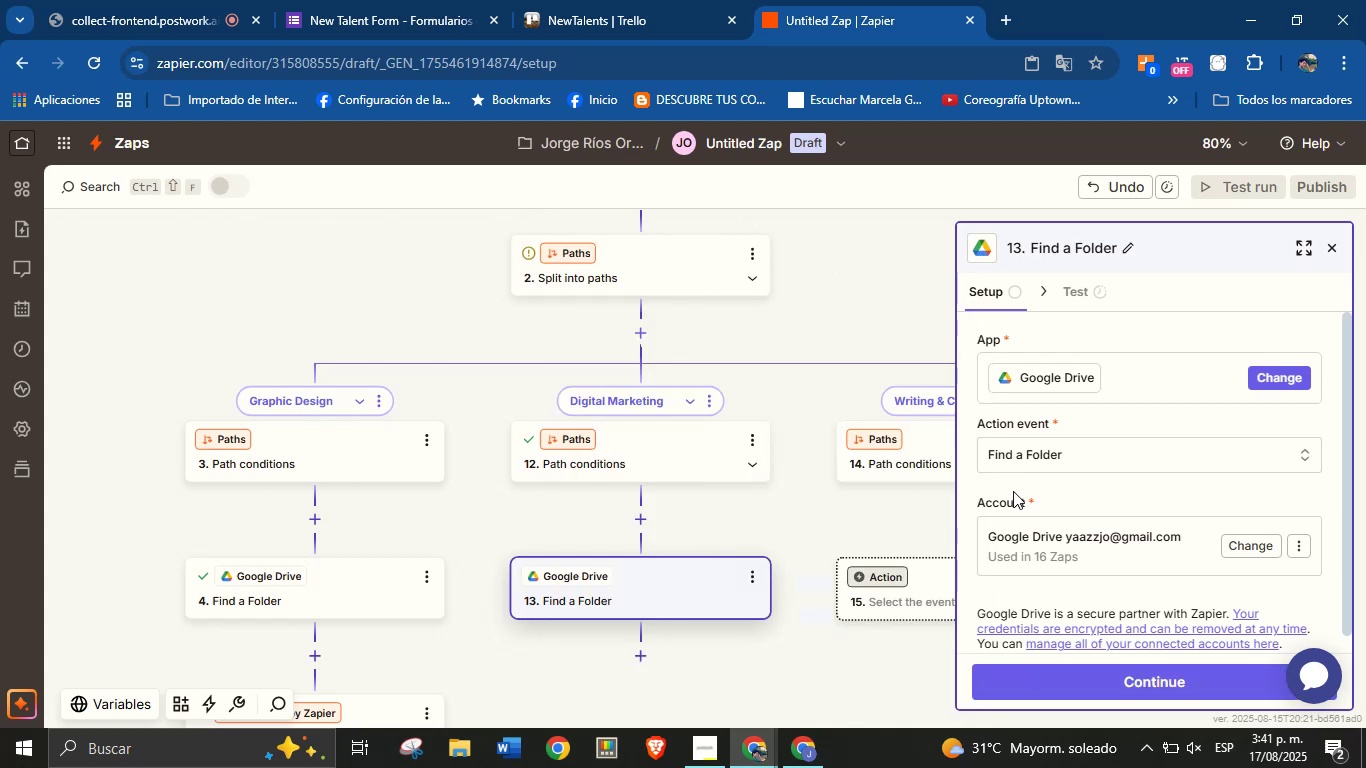 
left_click([1049, 484])
 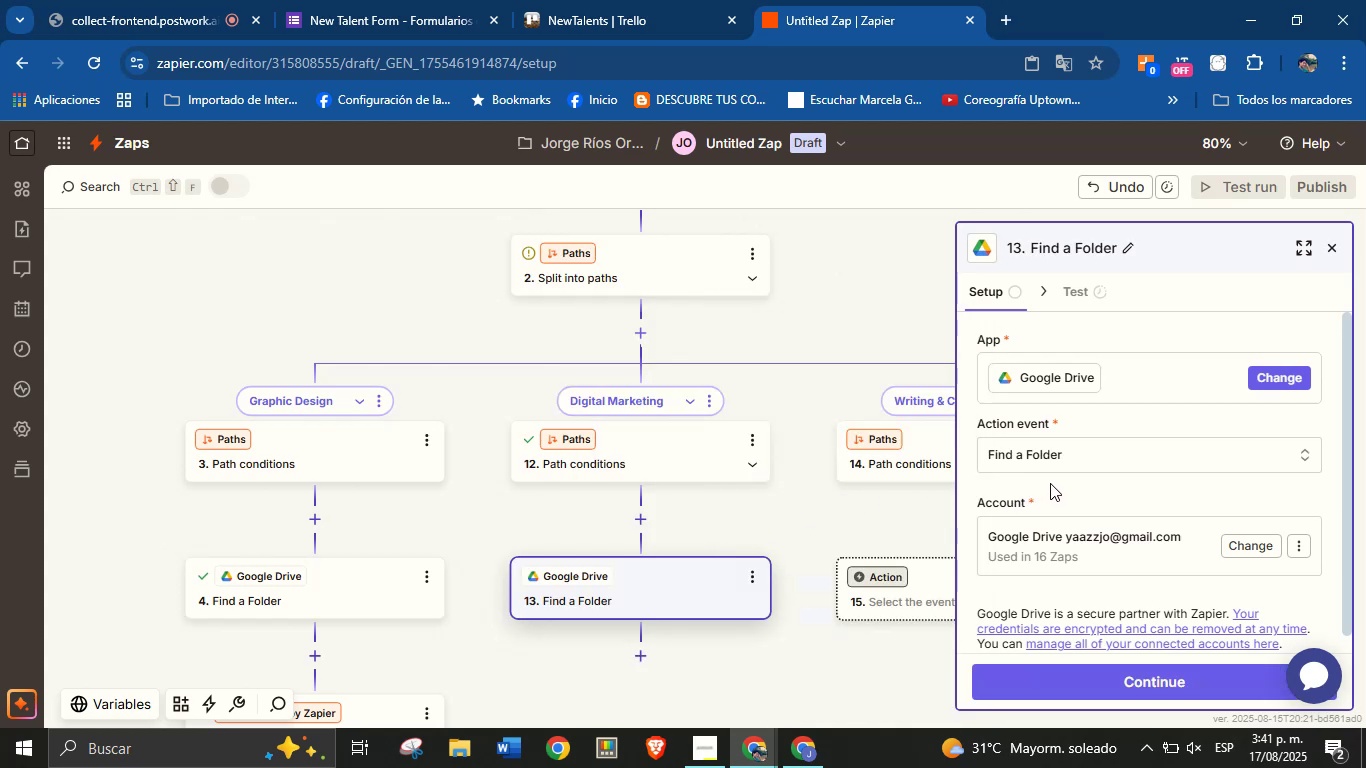 
scroll: coordinate [1050, 483], scroll_direction: down, amount: 2.0
 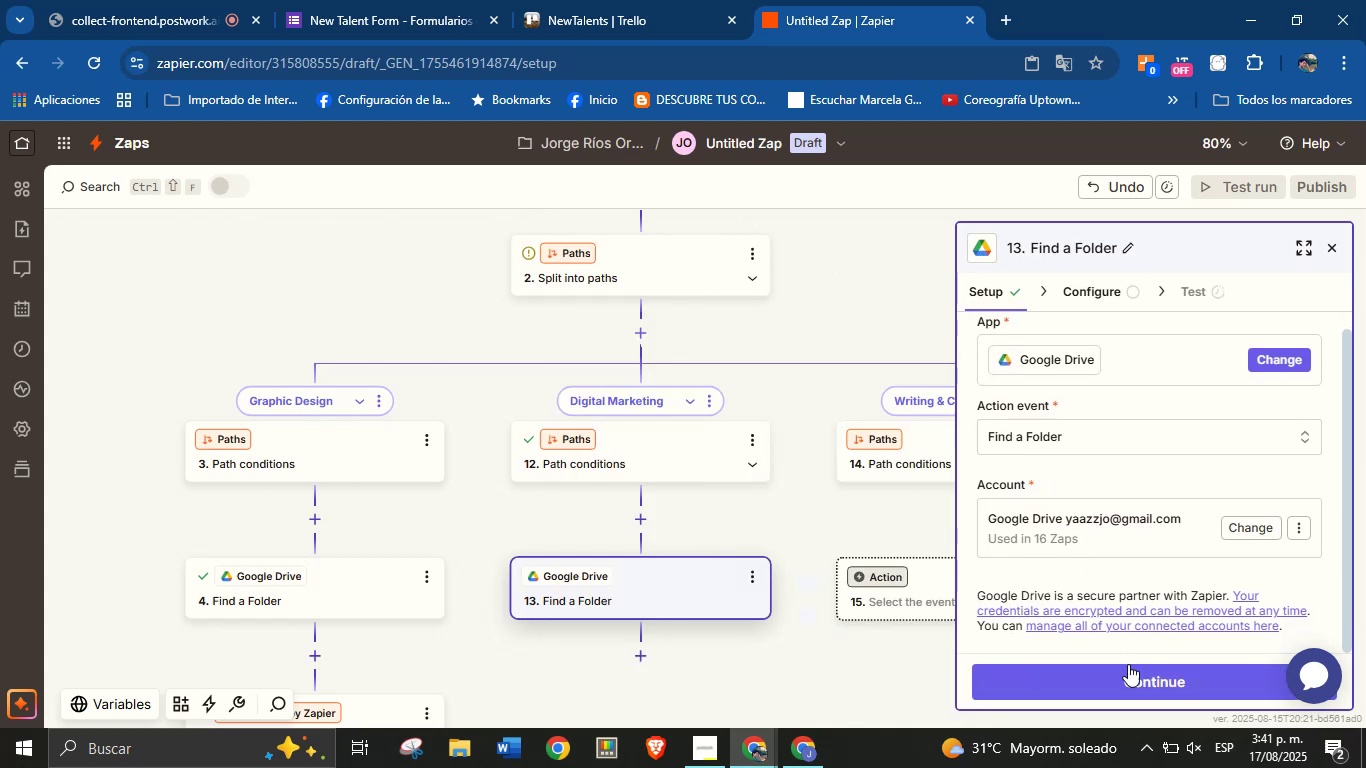 
left_click([1128, 675])
 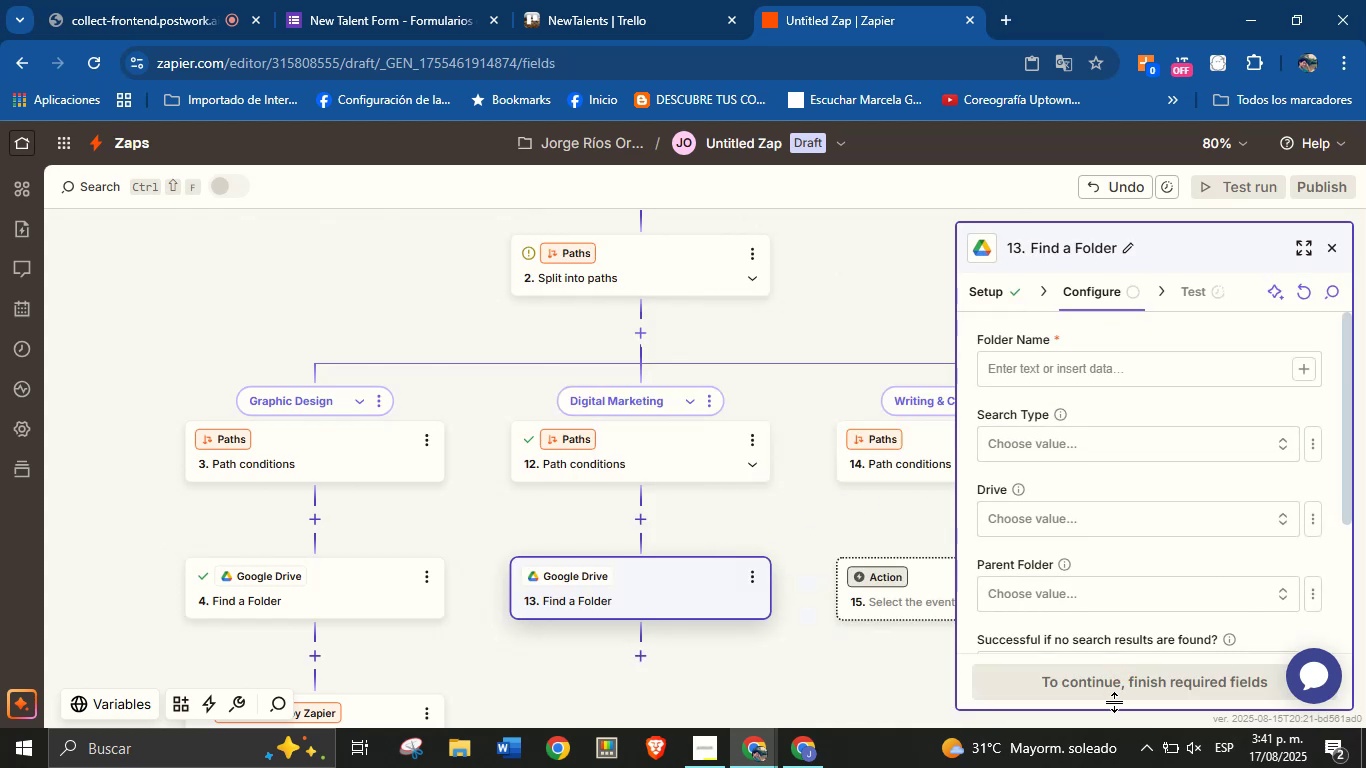 
wait(8.09)
 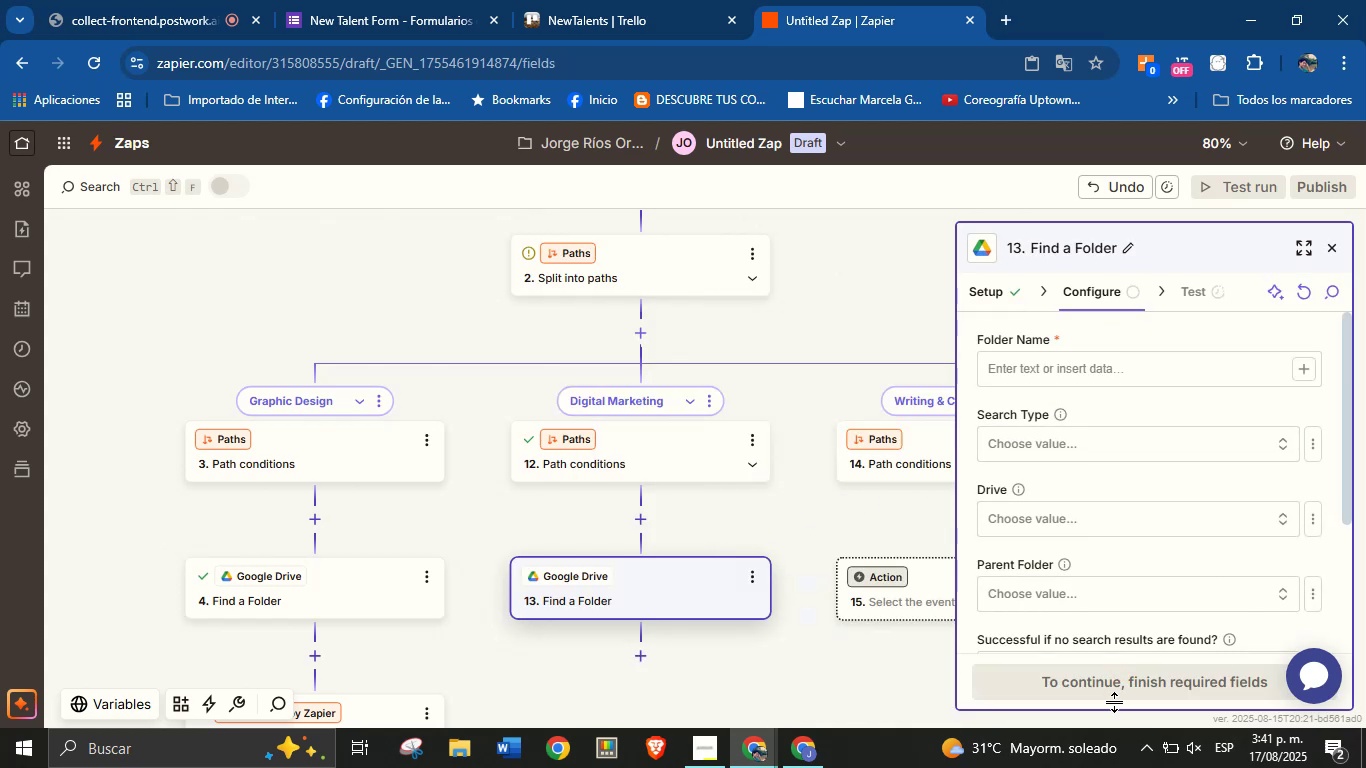 
mouse_move([788, 759])
 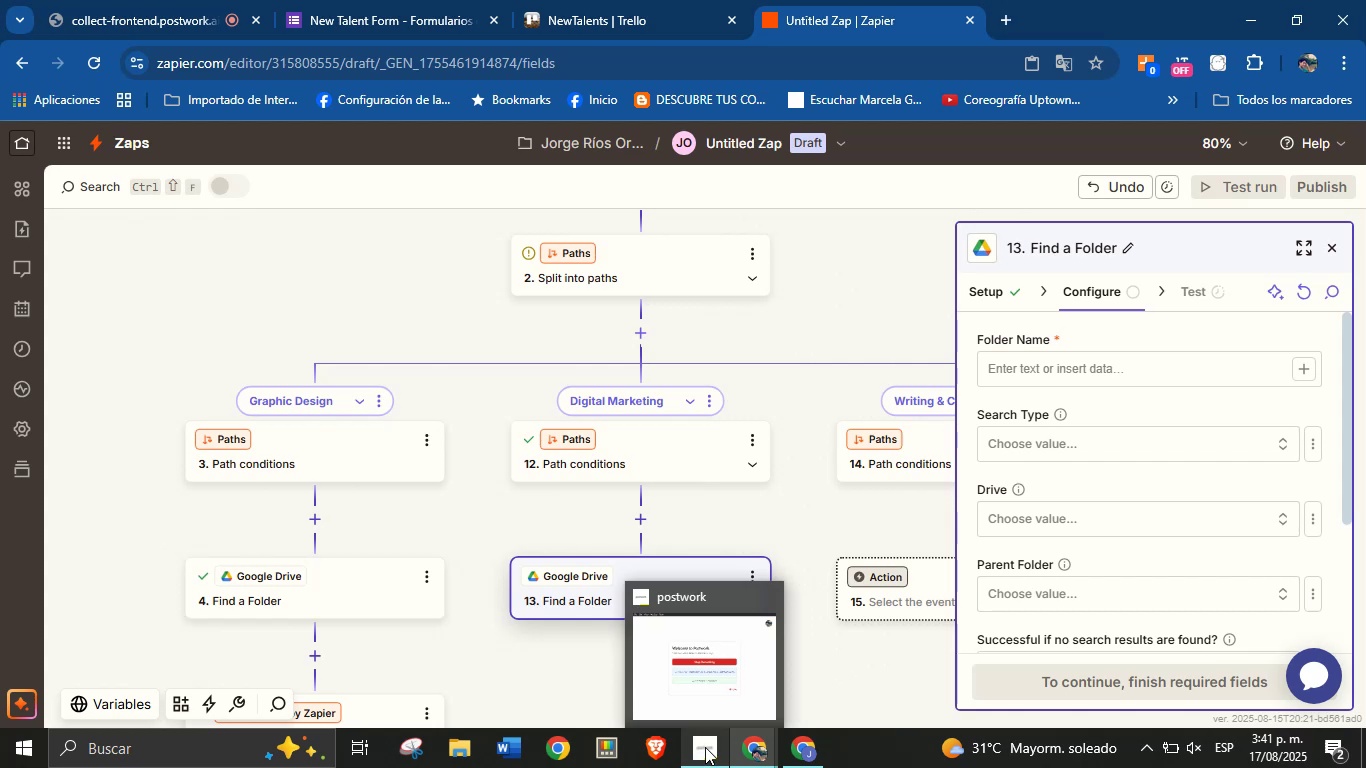 
wait(7.71)
 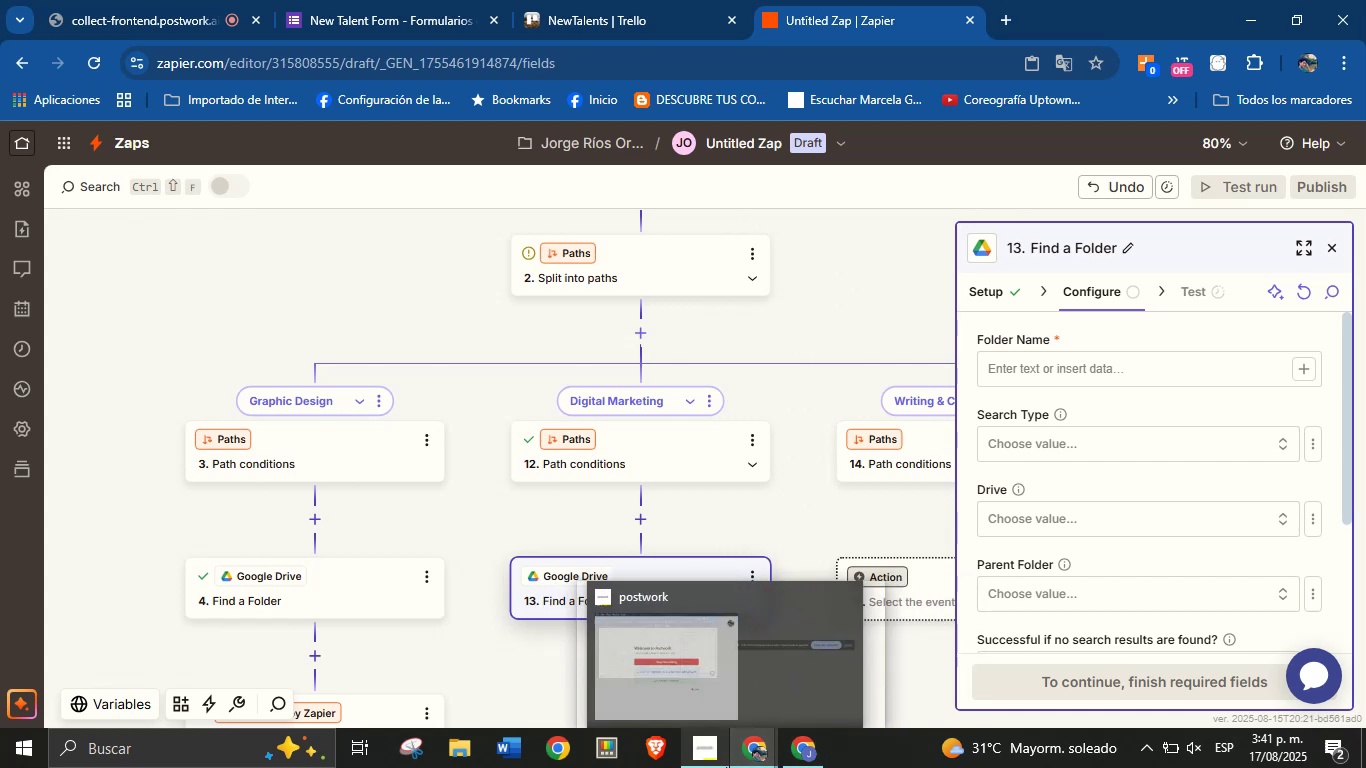 
left_click([1069, 365])
 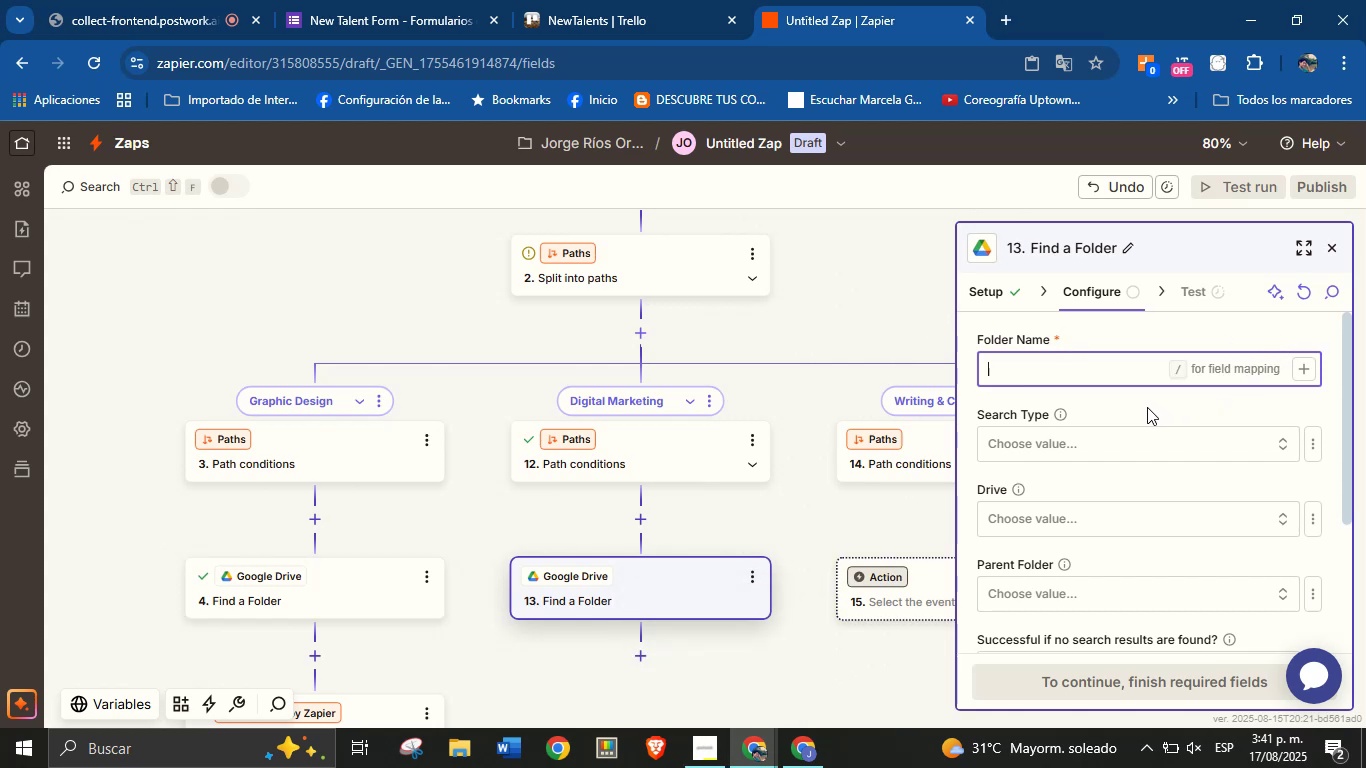 
wait(7.09)
 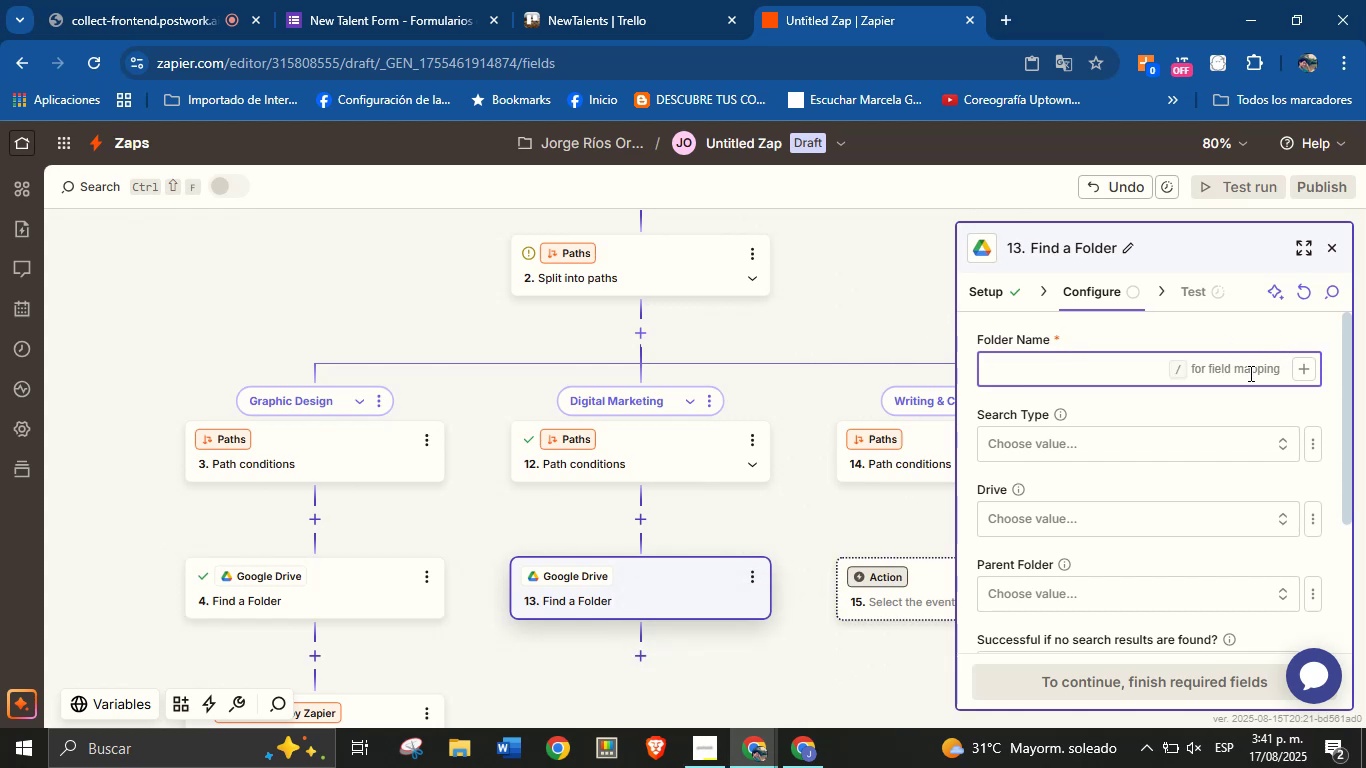 
left_click([1301, 369])
 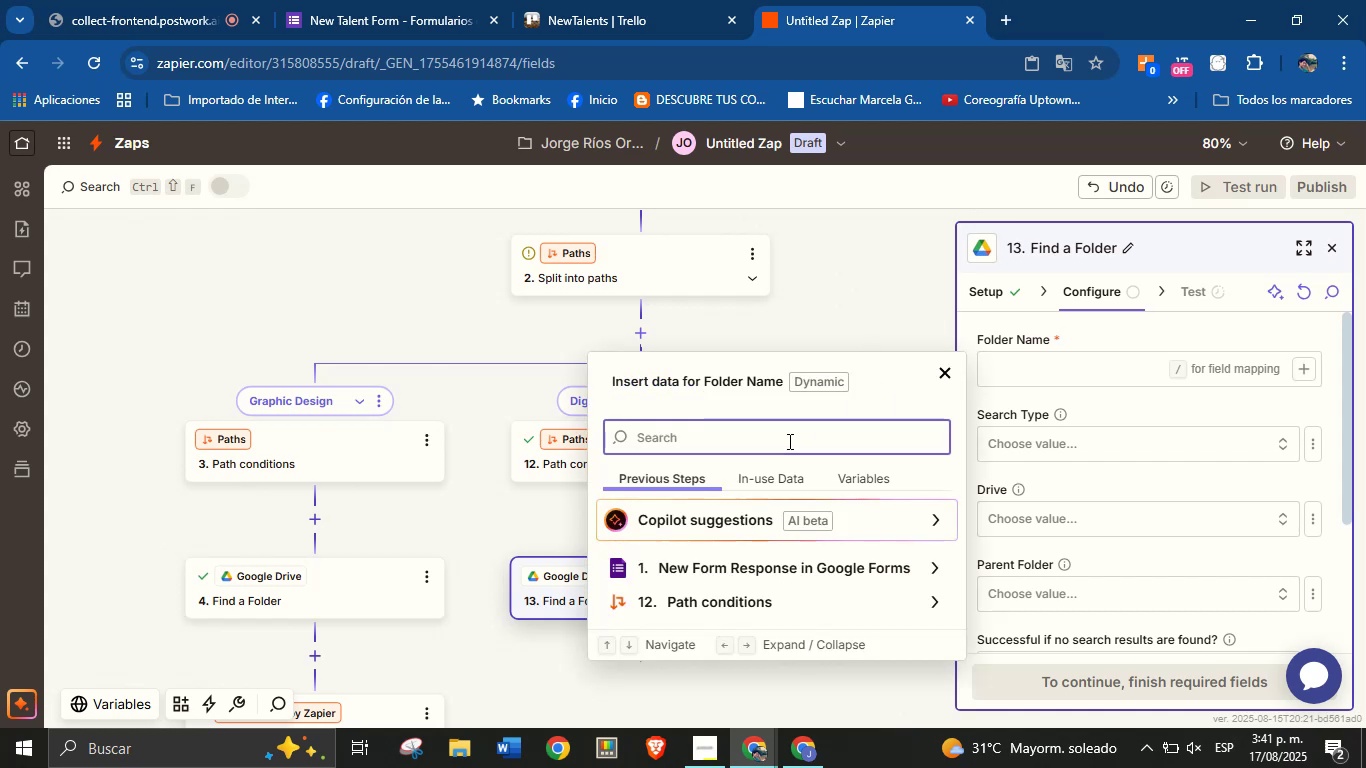 
type(nam)
 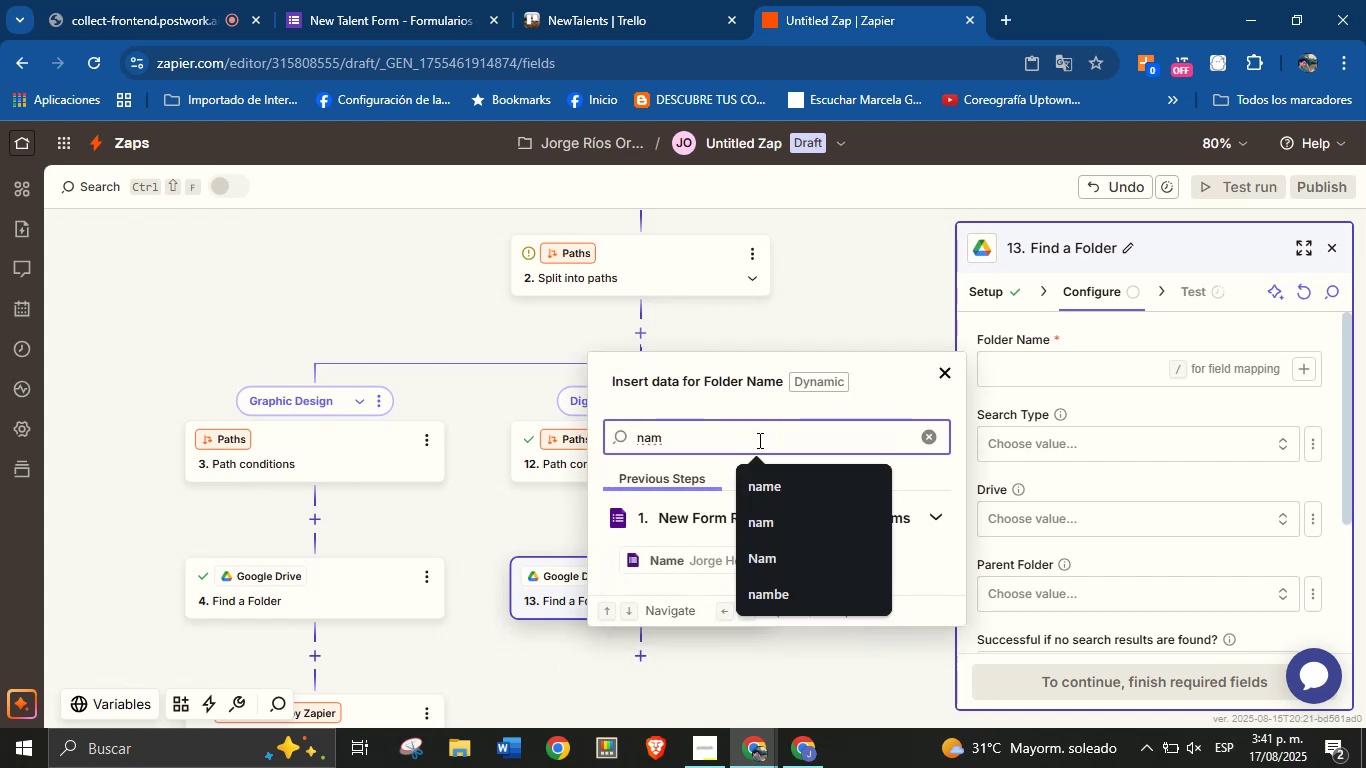 
wait(5.18)
 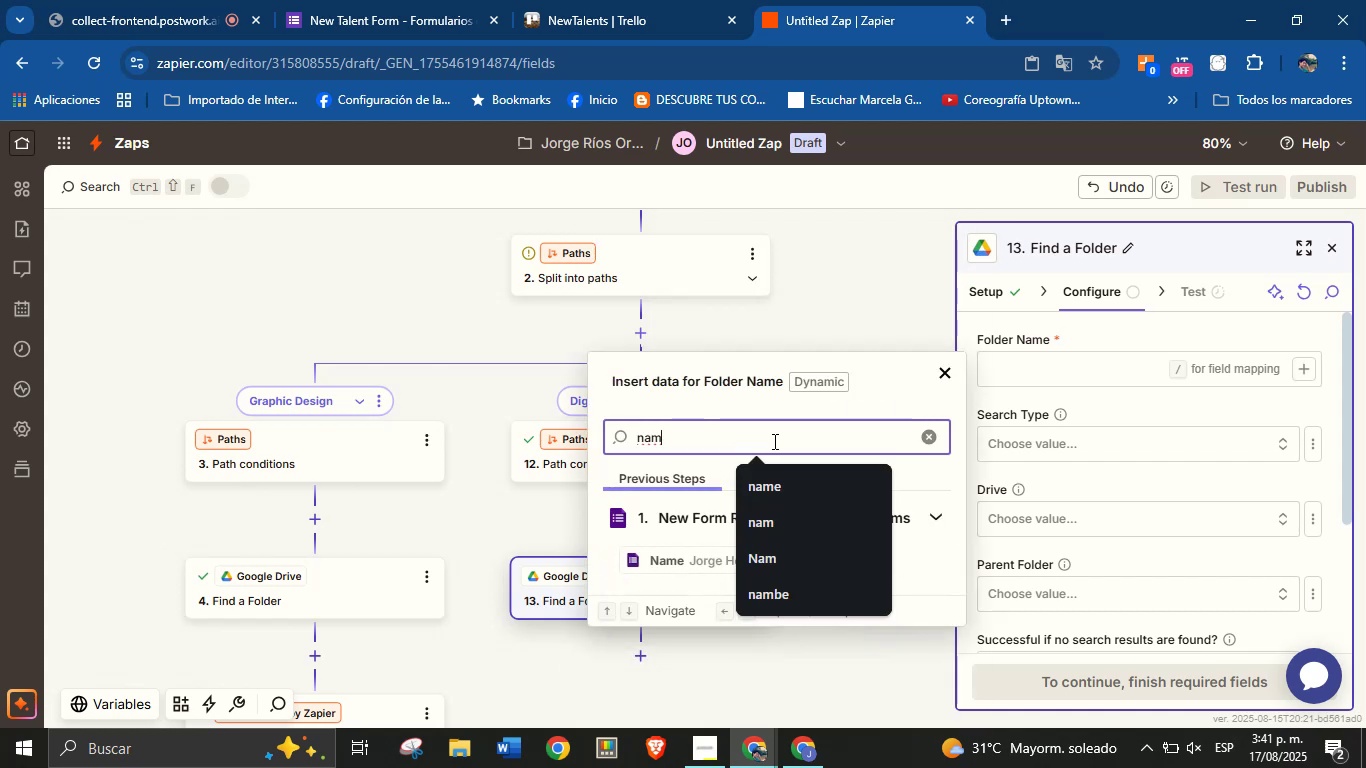 
left_click([684, 548])
 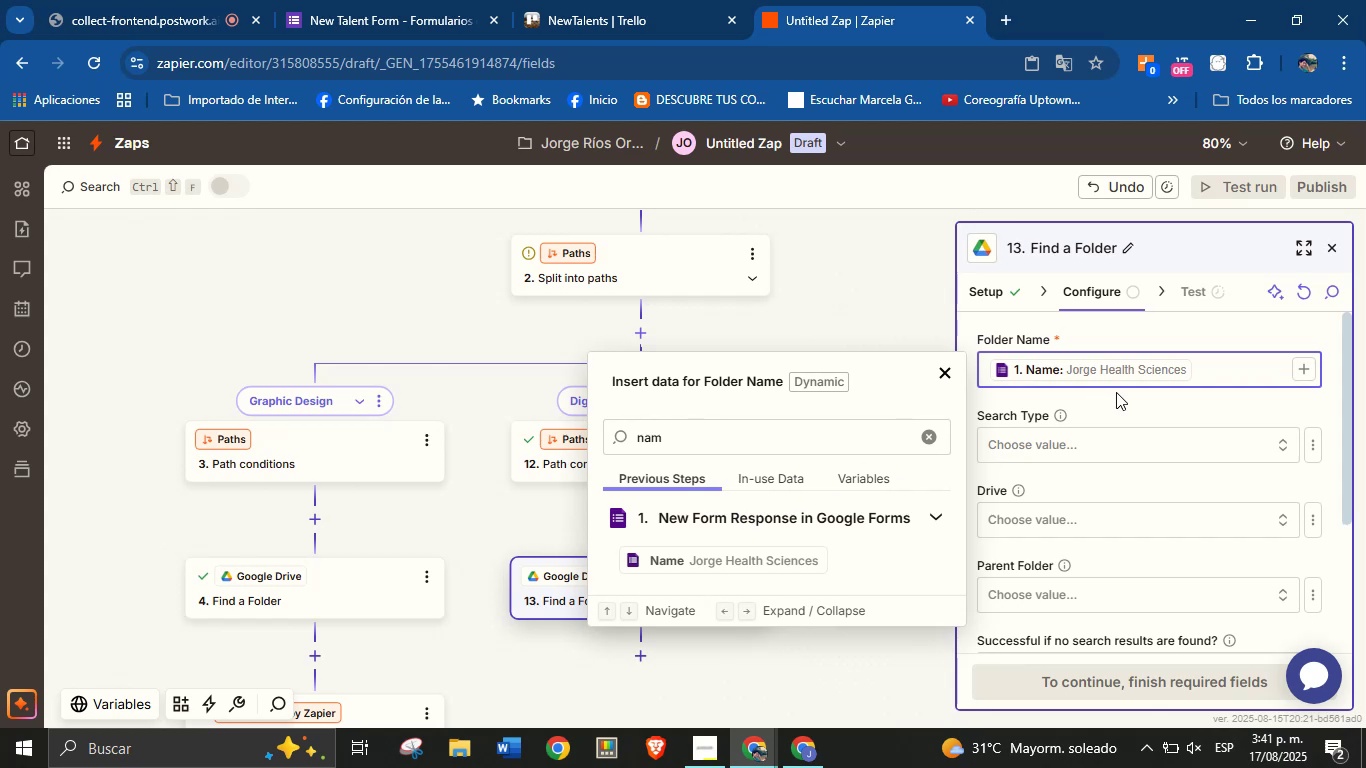 
left_click([1122, 409])
 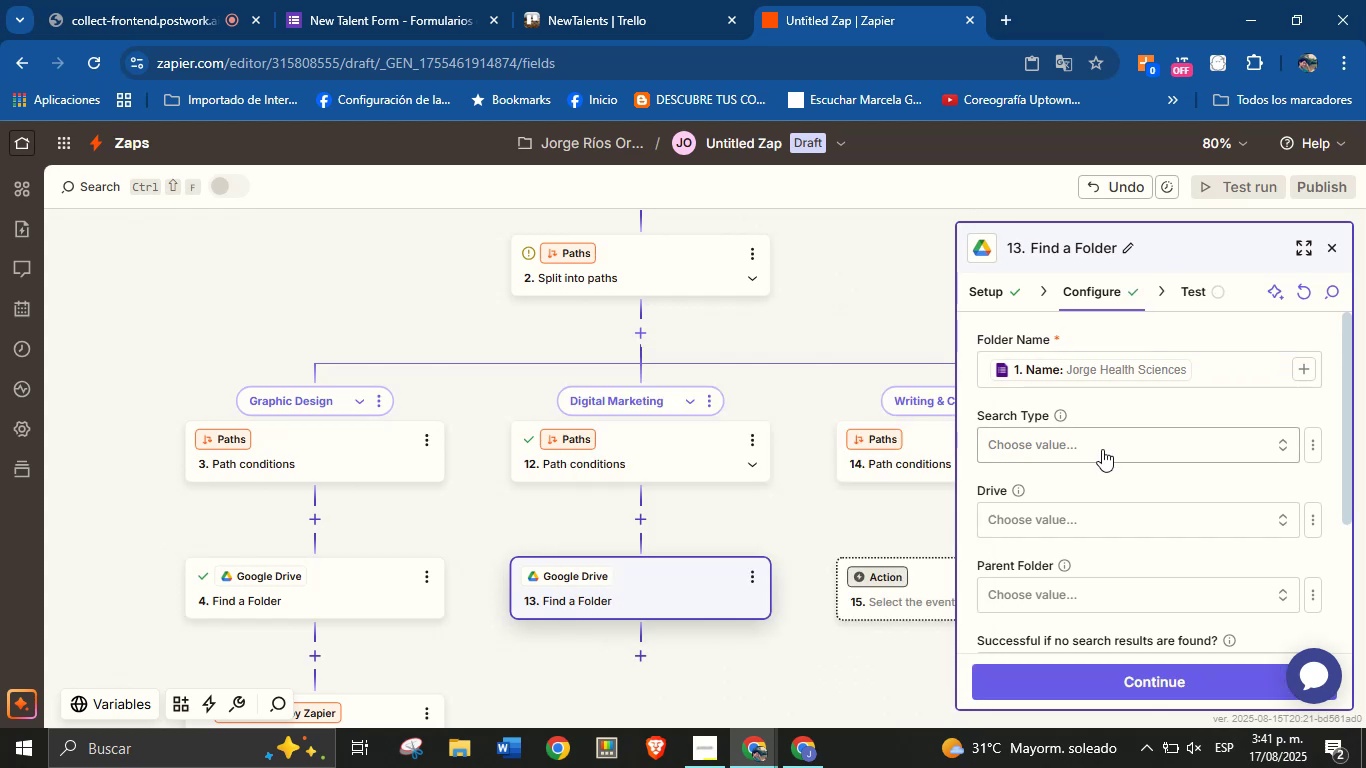 
left_click([1104, 443])
 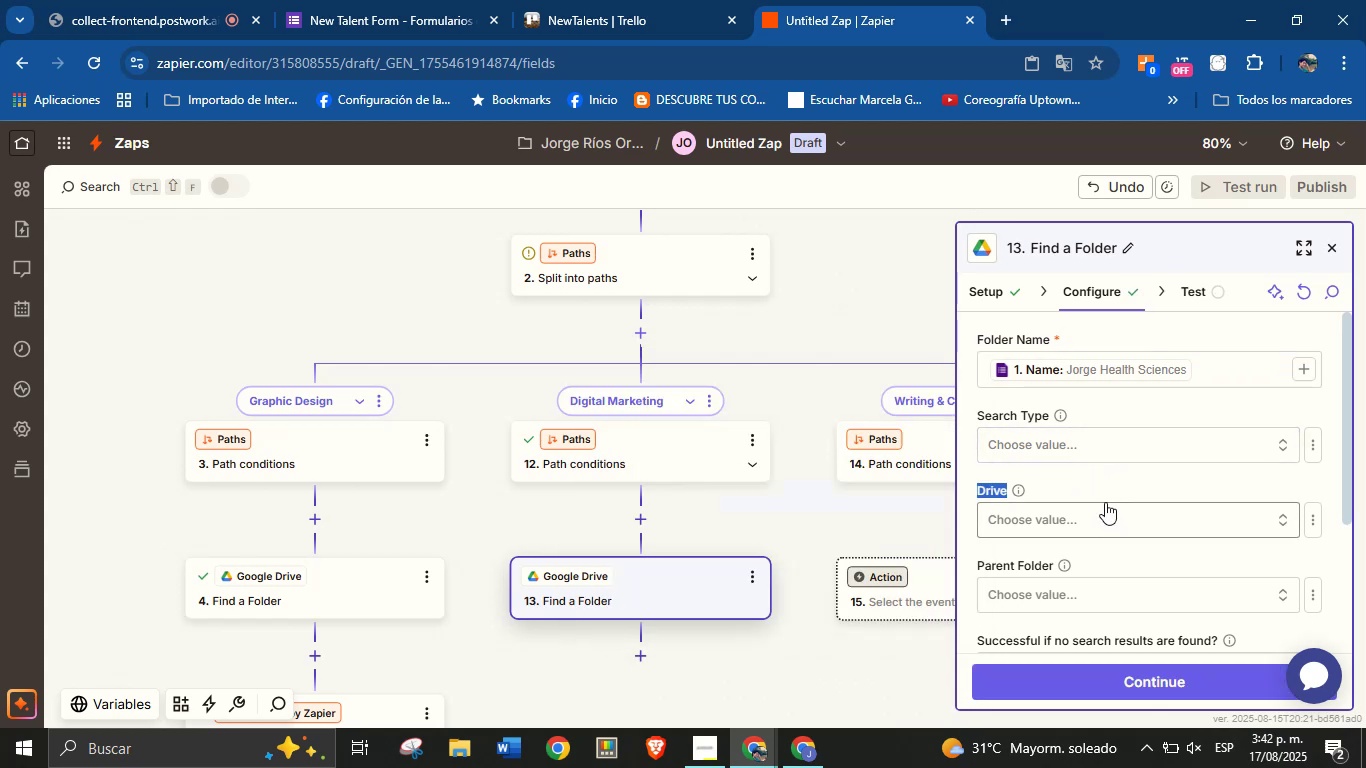 
left_click([1103, 514])
 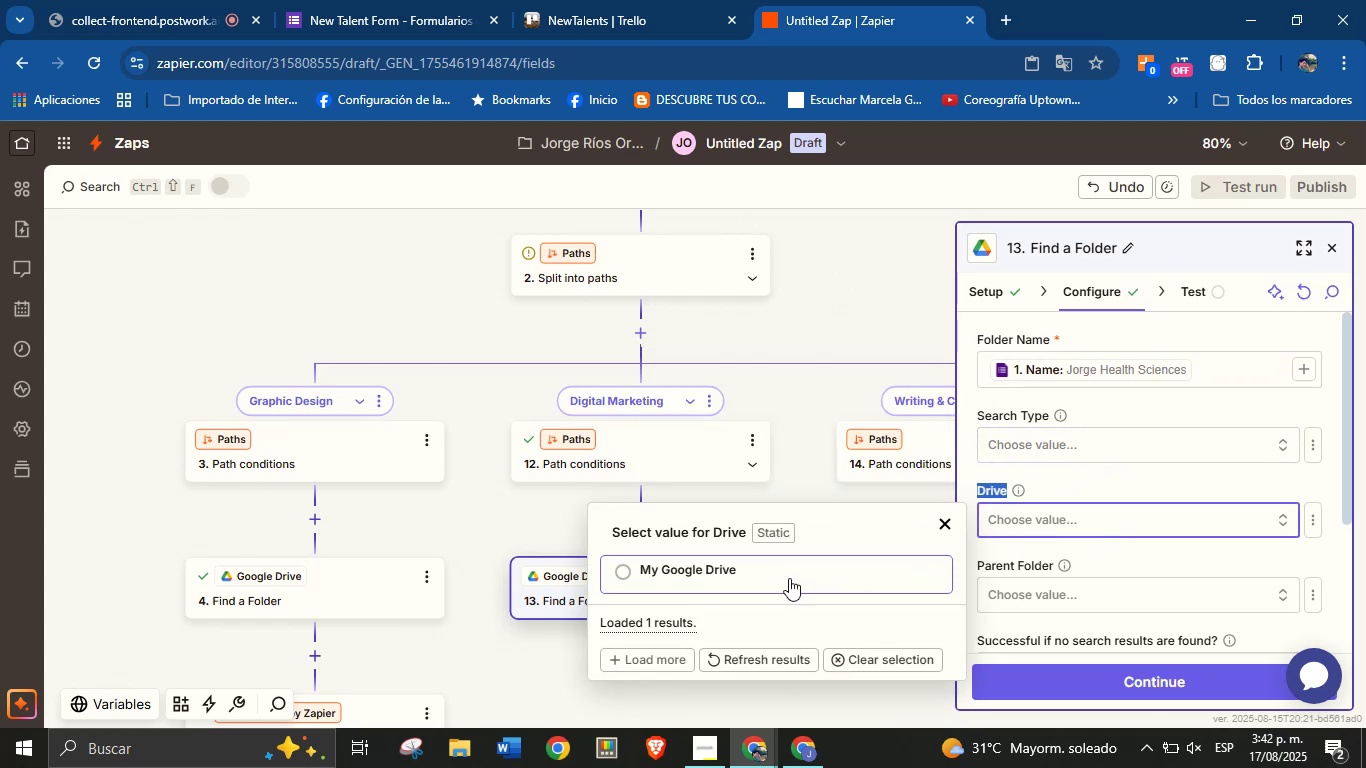 
left_click([784, 577])
 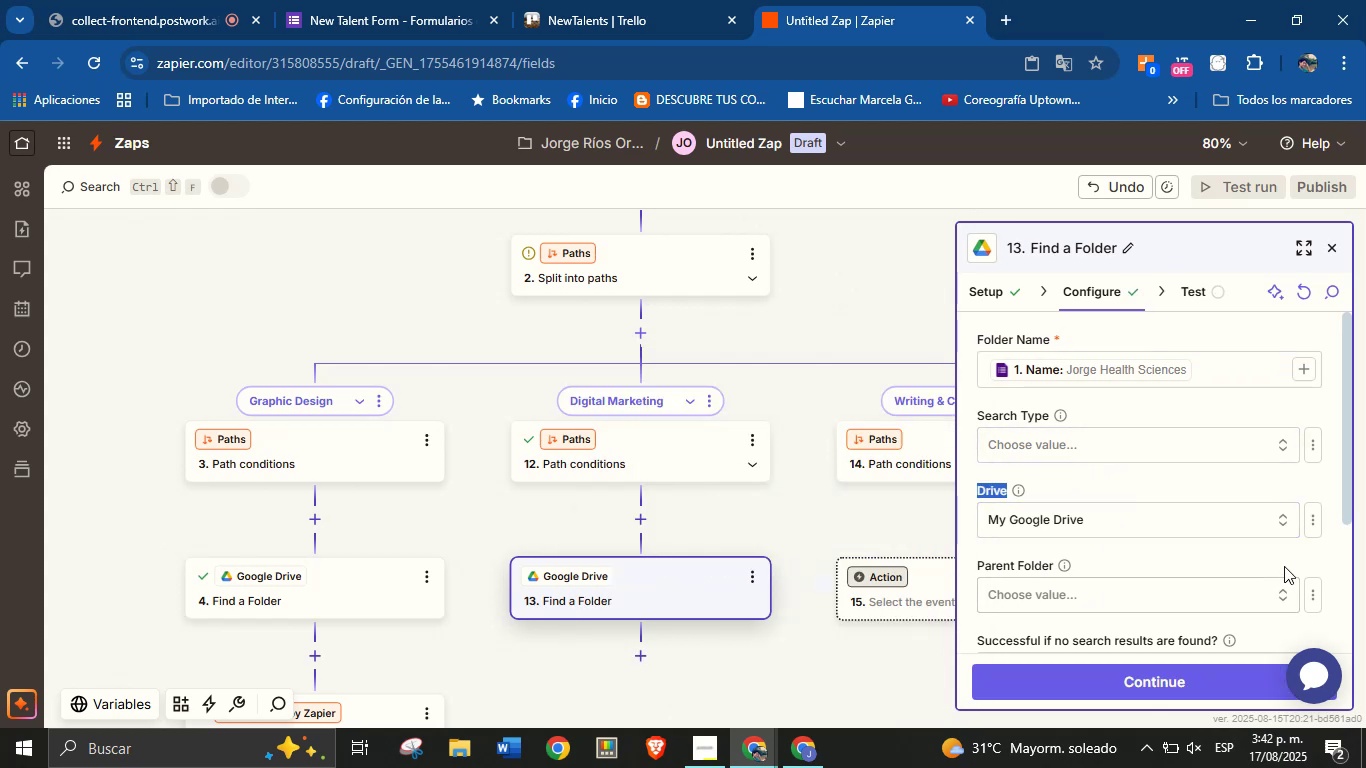 
left_click([1311, 587])
 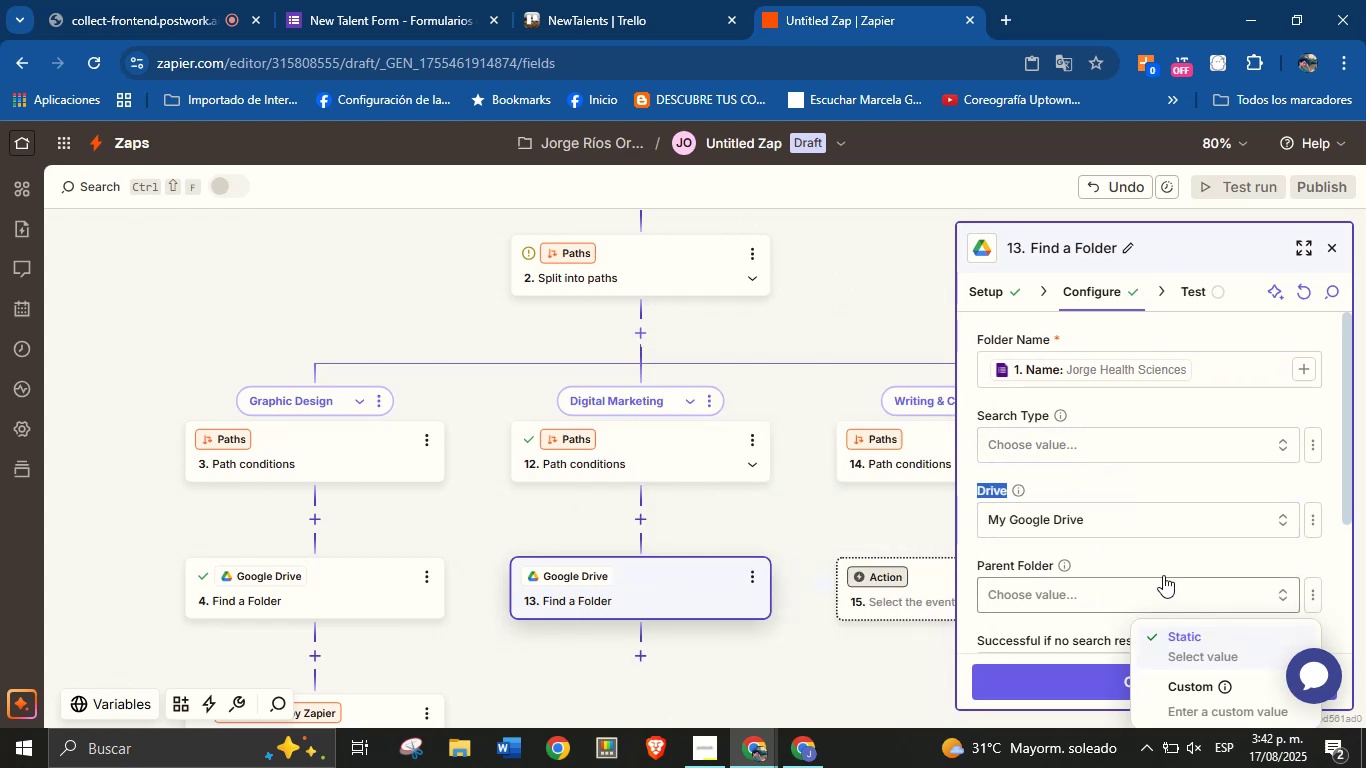 
left_click([1137, 562])
 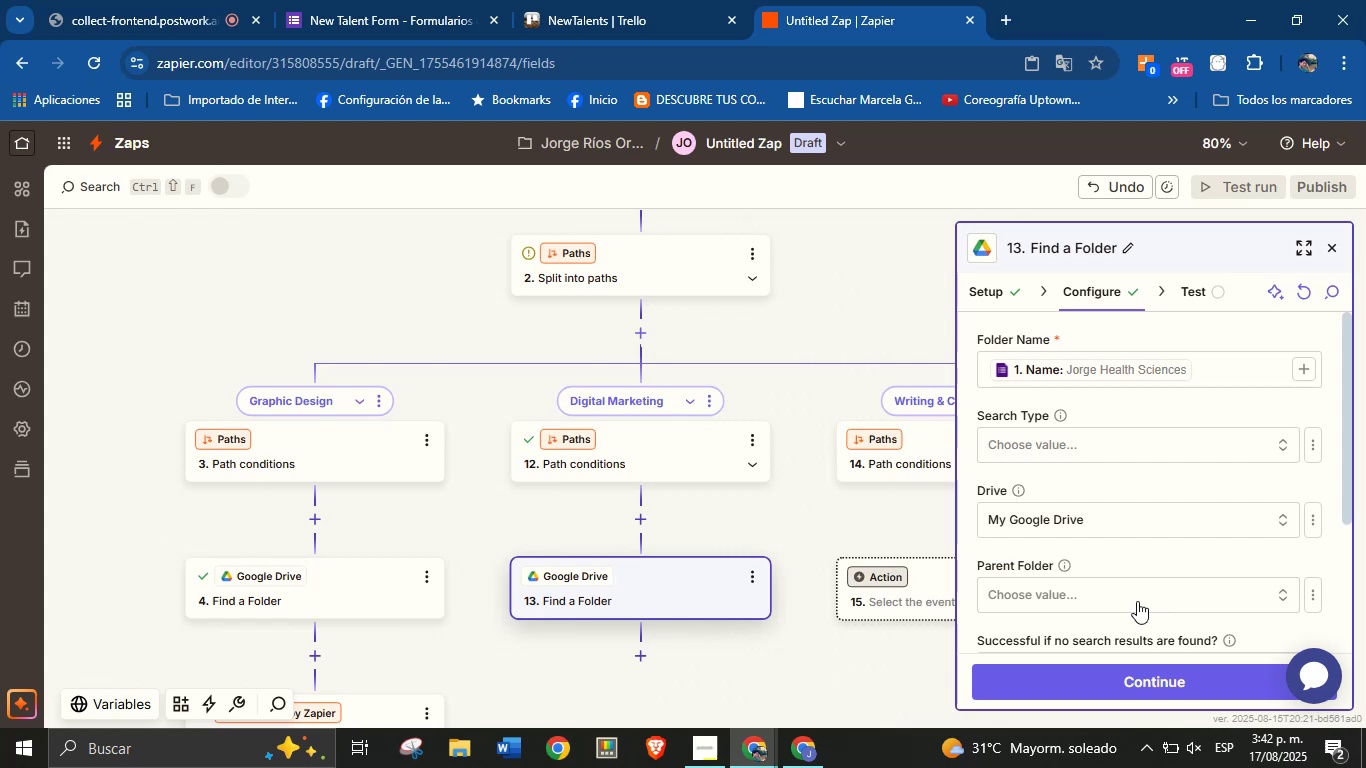 
left_click([1135, 605])
 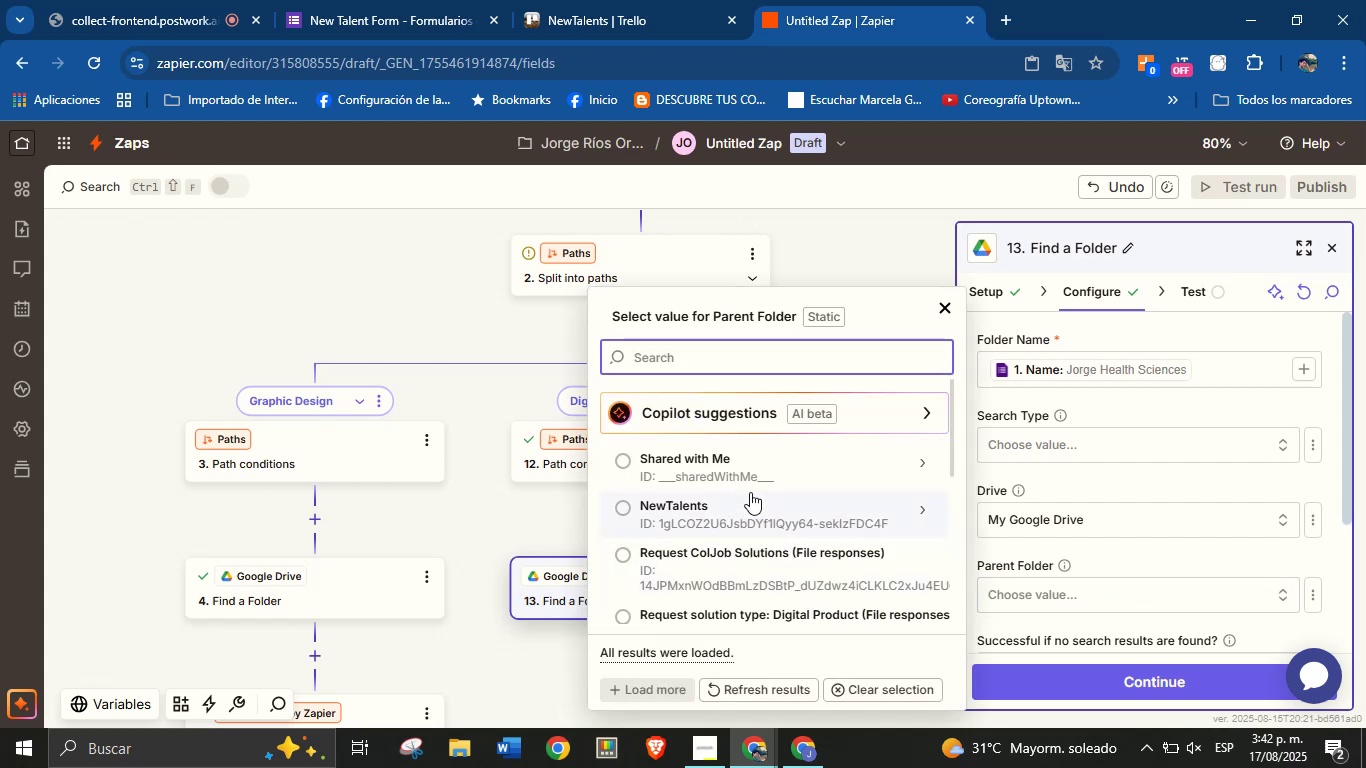 
left_click([744, 503])
 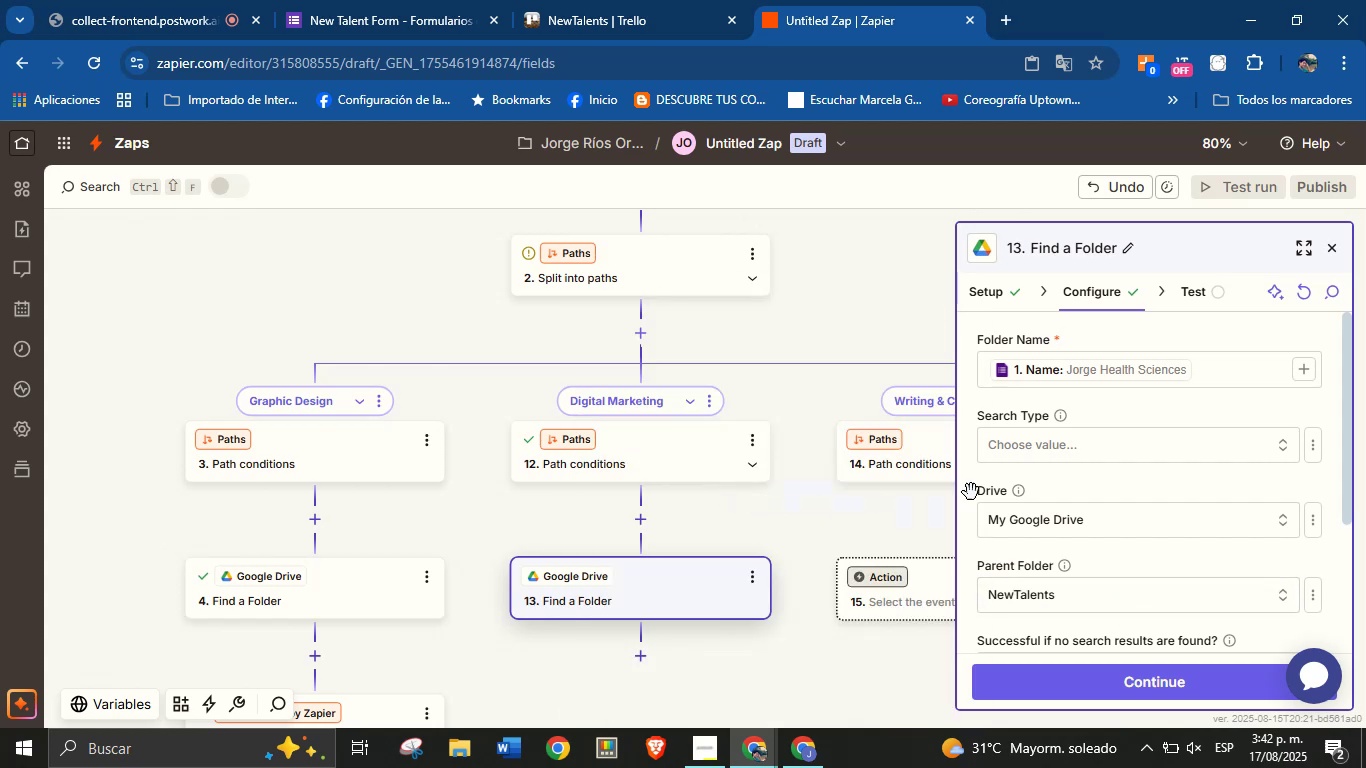 
scroll: coordinate [991, 615], scroll_direction: down, amount: 3.0
 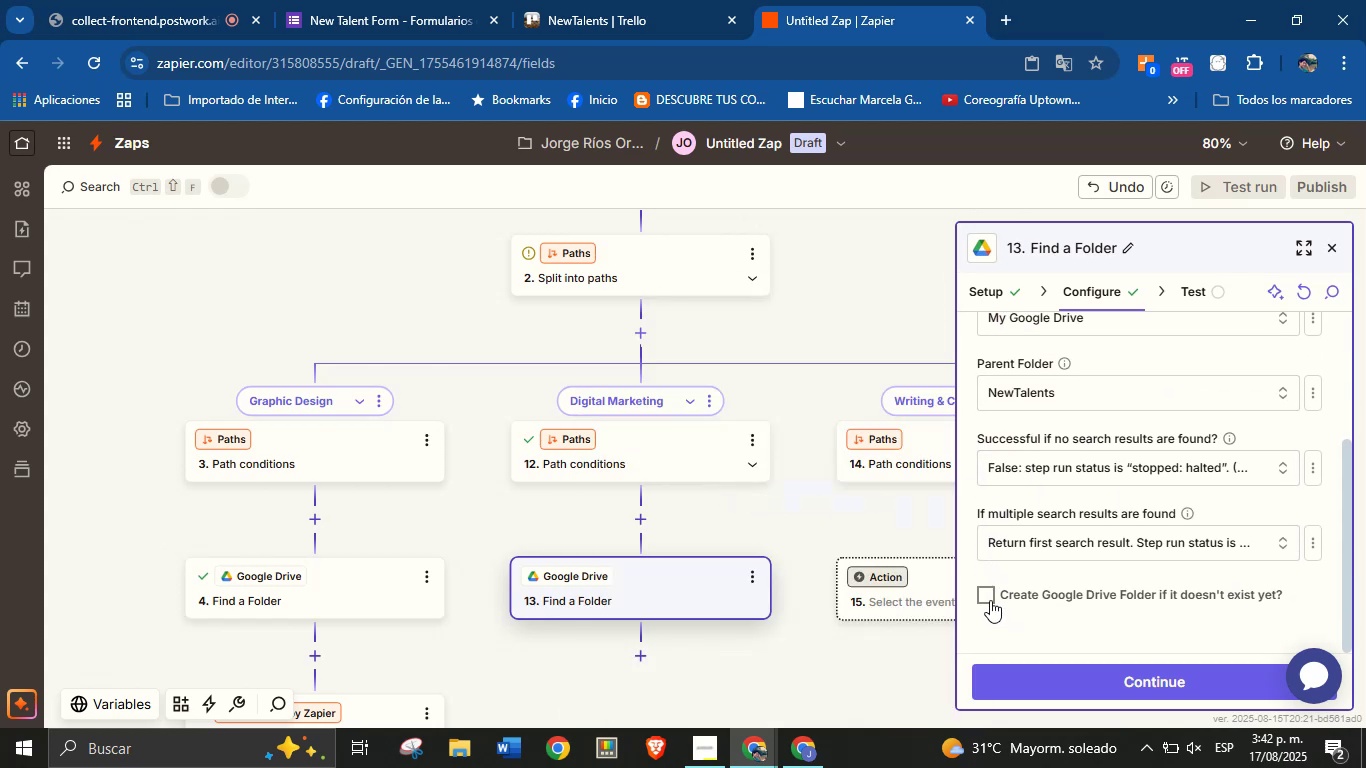 
left_click([983, 593])
 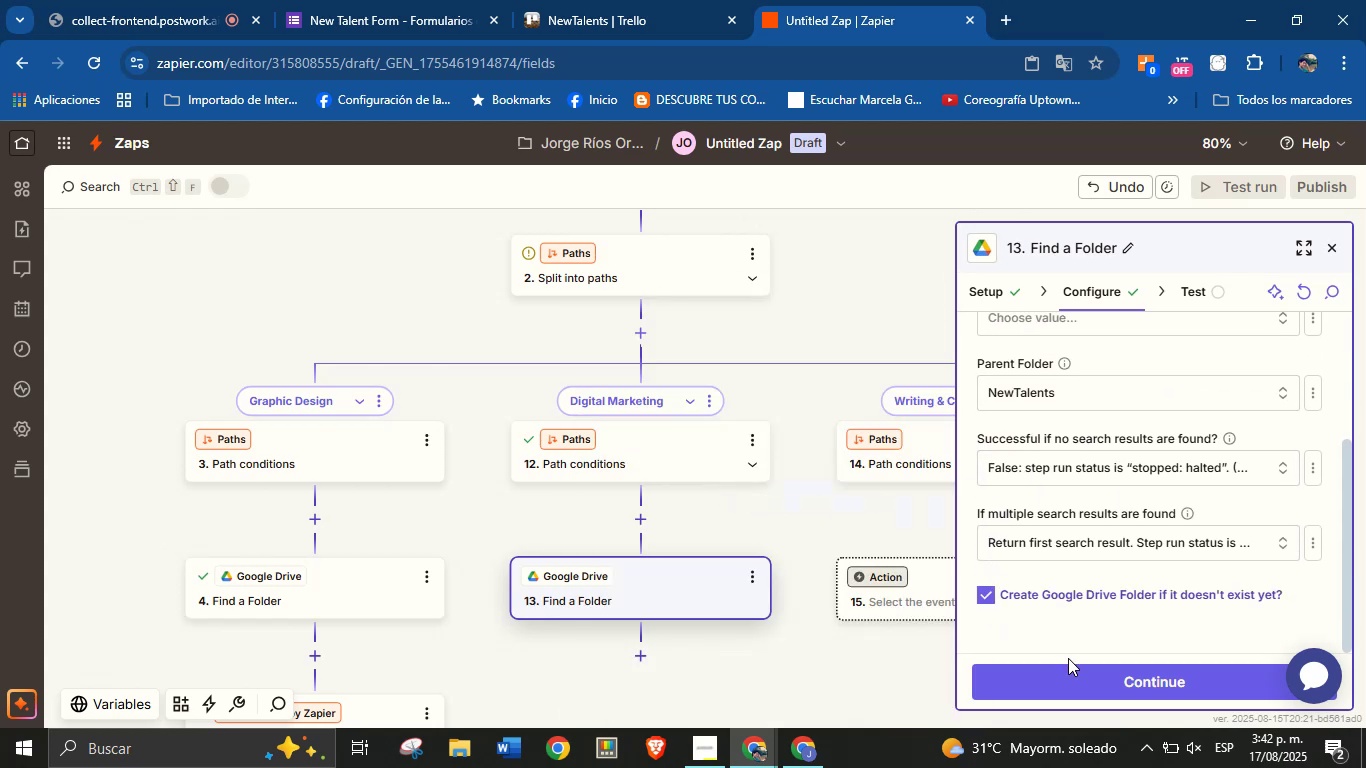 
left_click([1077, 668])
 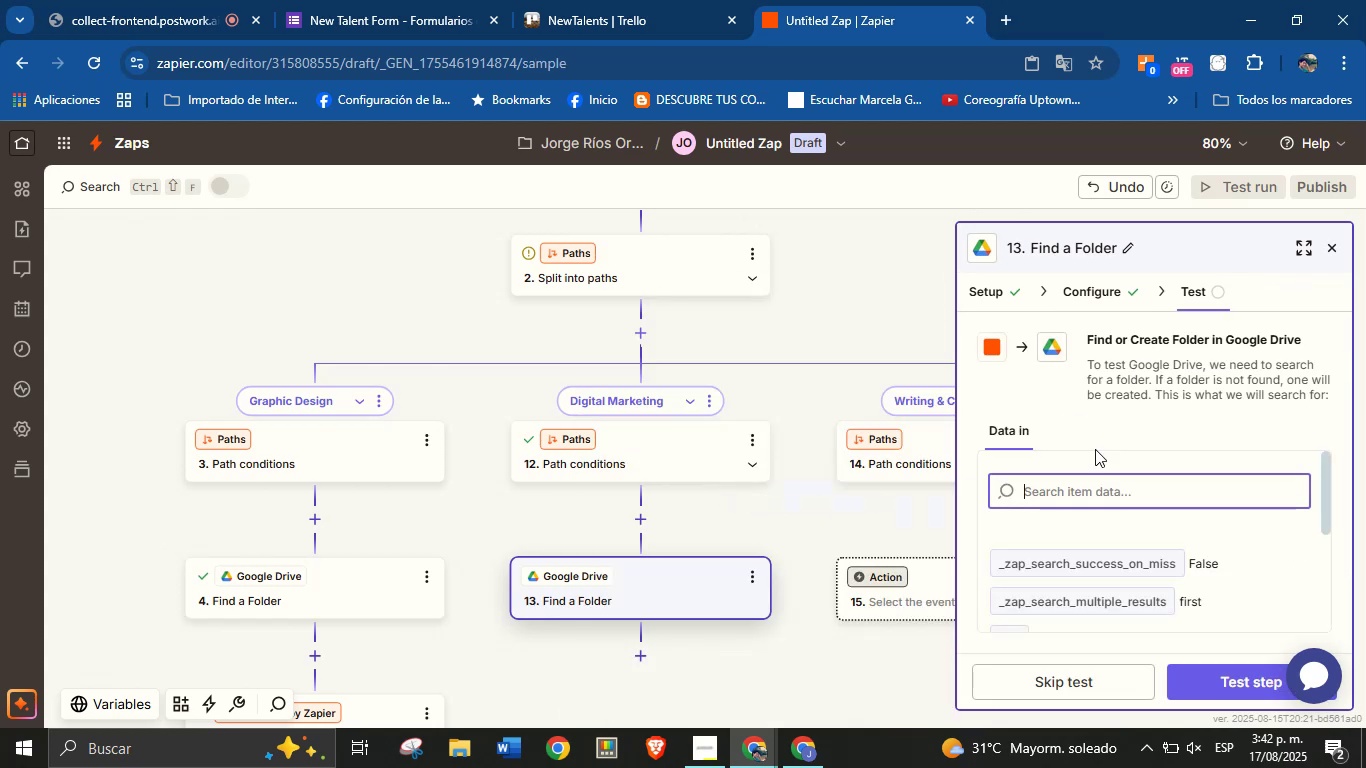 
left_click([1242, 684])
 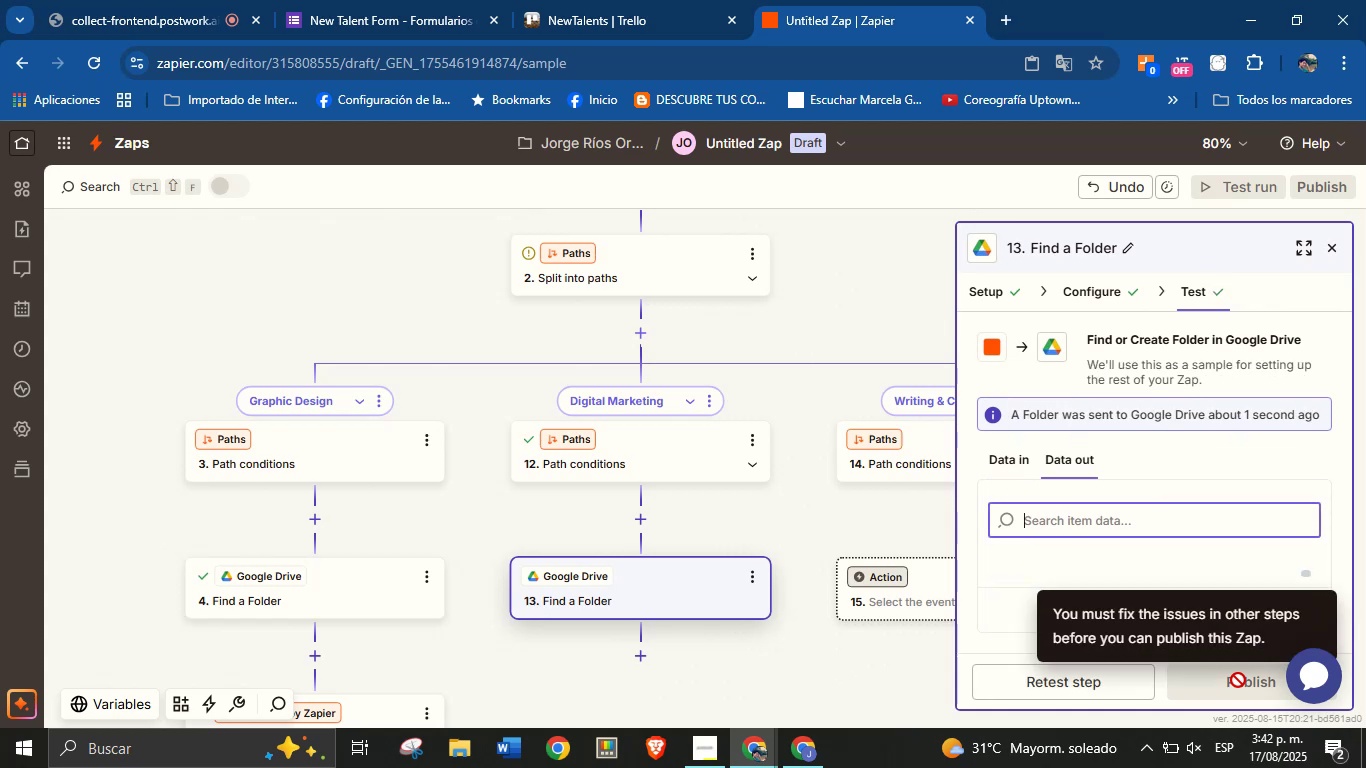 
wait(9.91)
 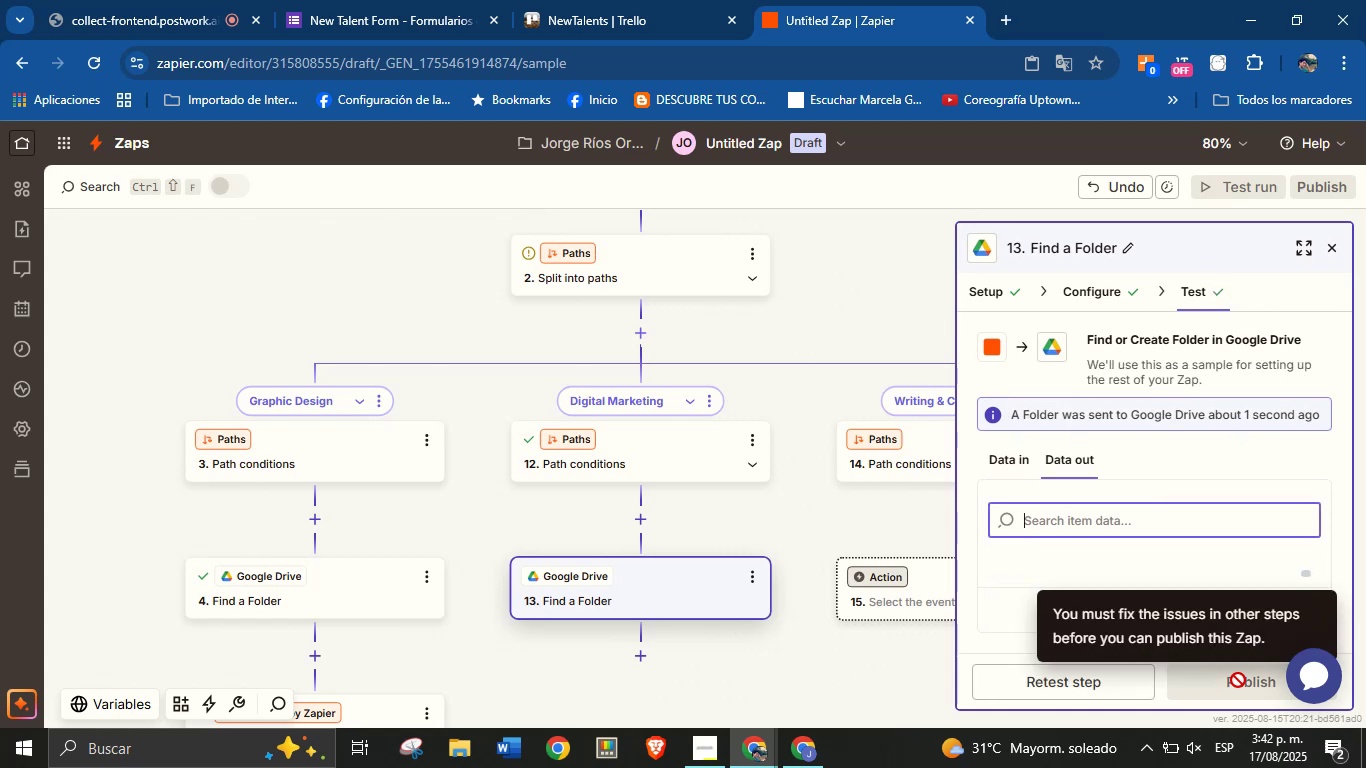 
left_click_drag(start_coordinate=[844, 646], to_coordinate=[828, 552])
 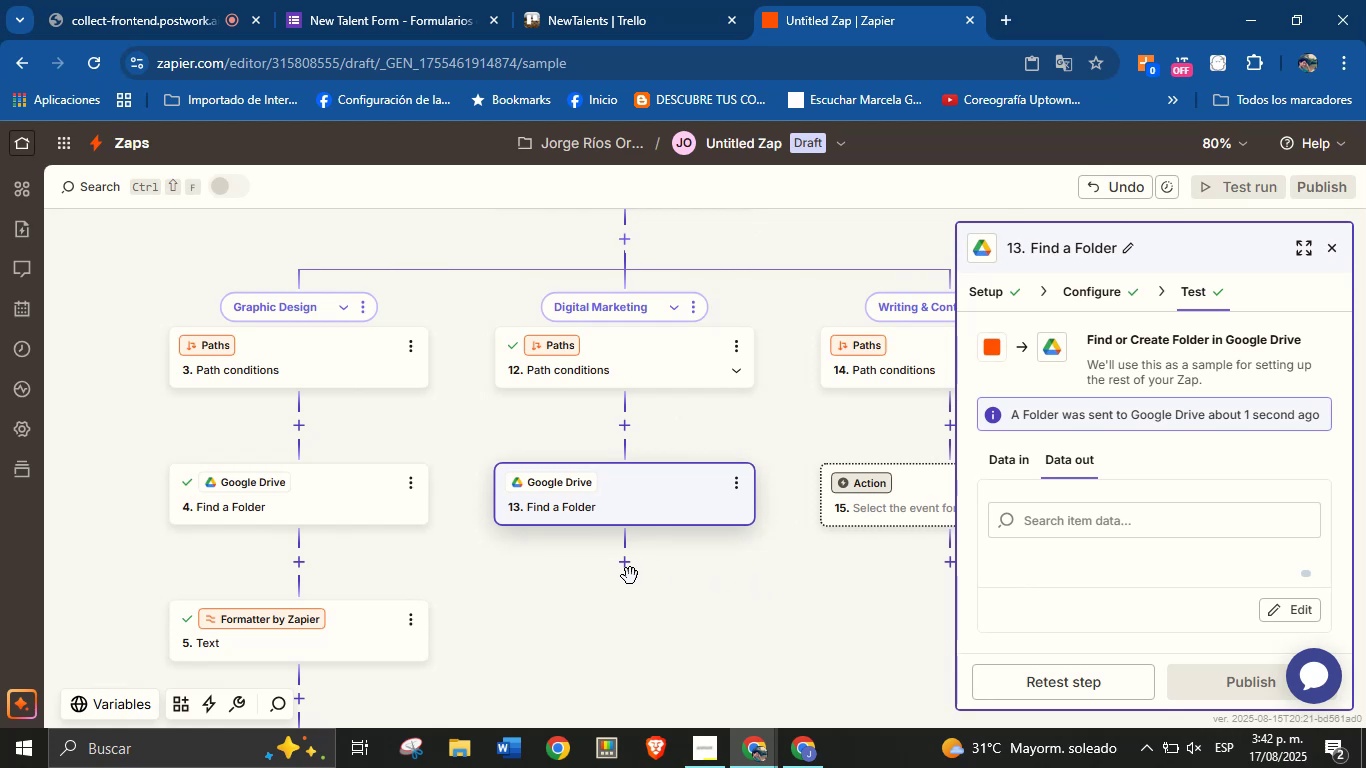 
left_click([631, 567])
 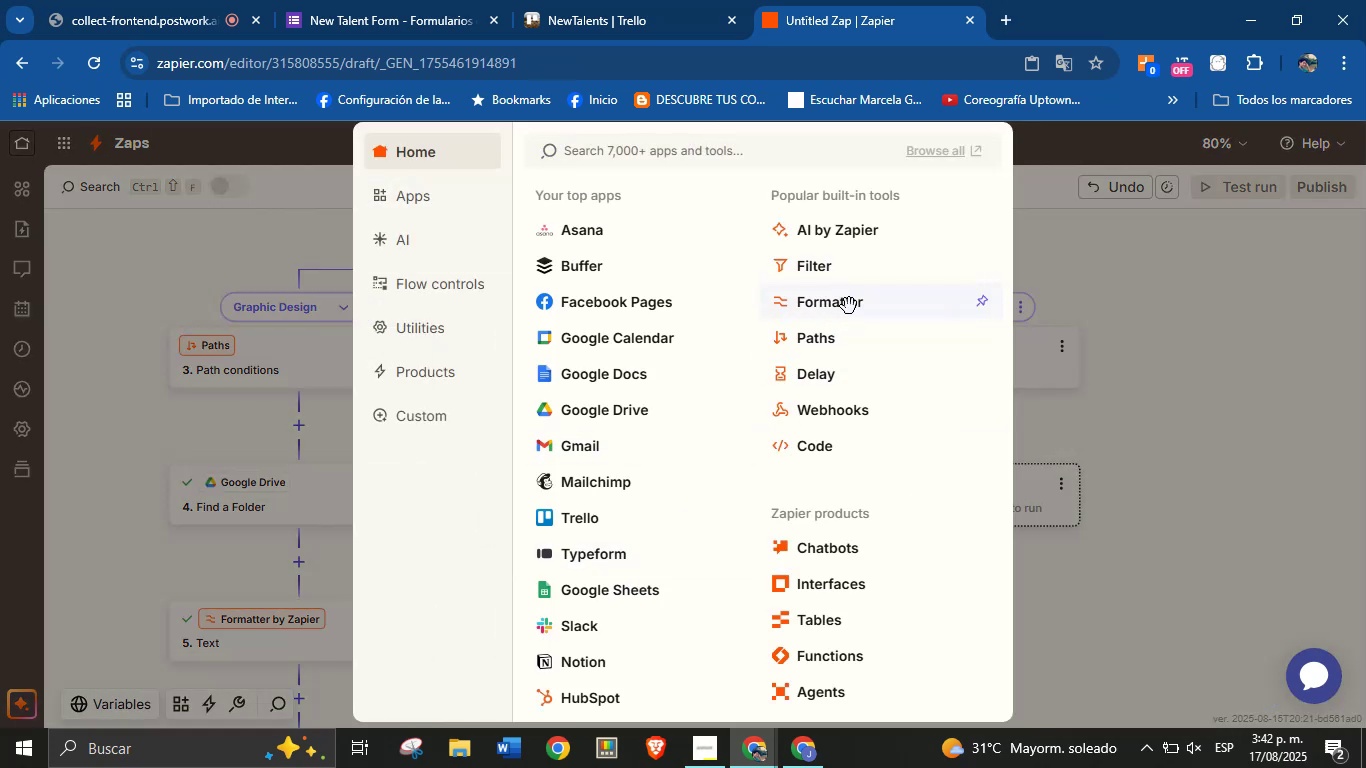 
wait(5.53)
 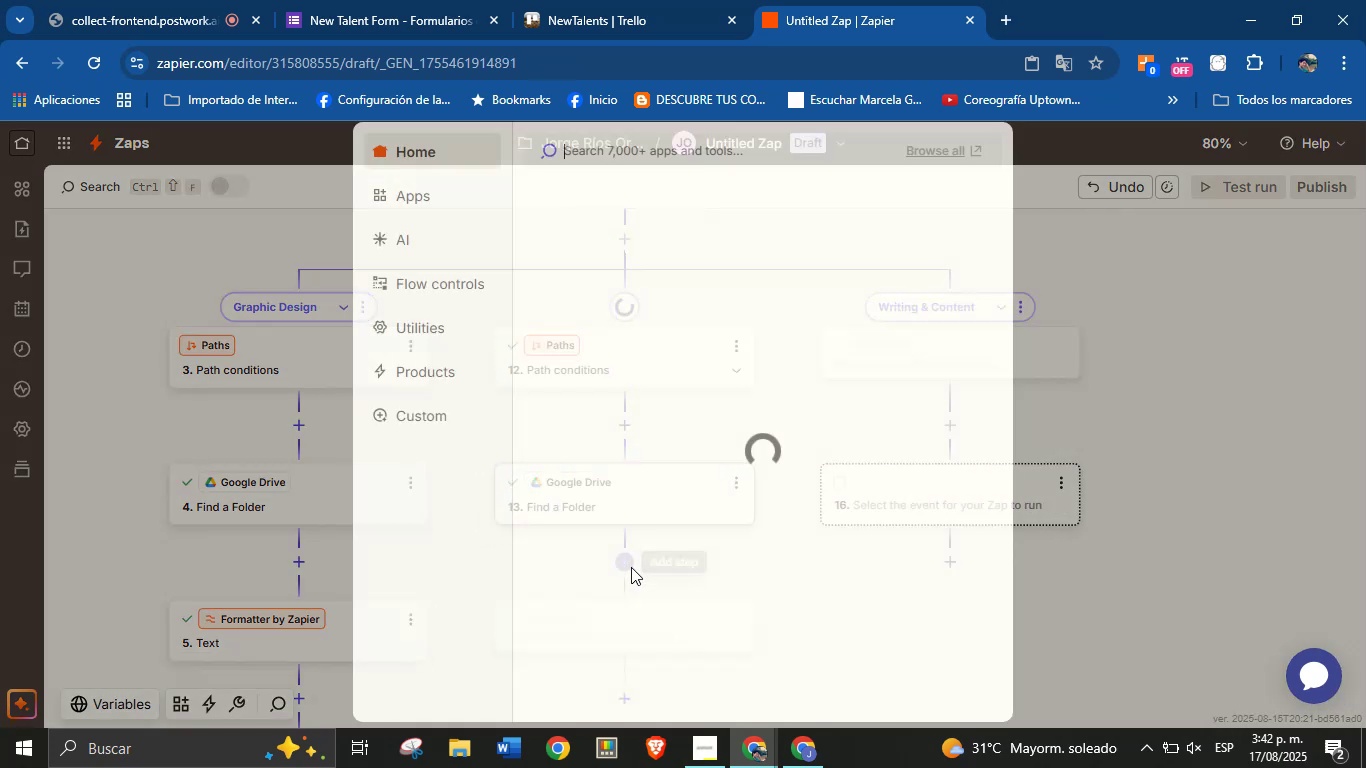 
left_click([1042, 440])
 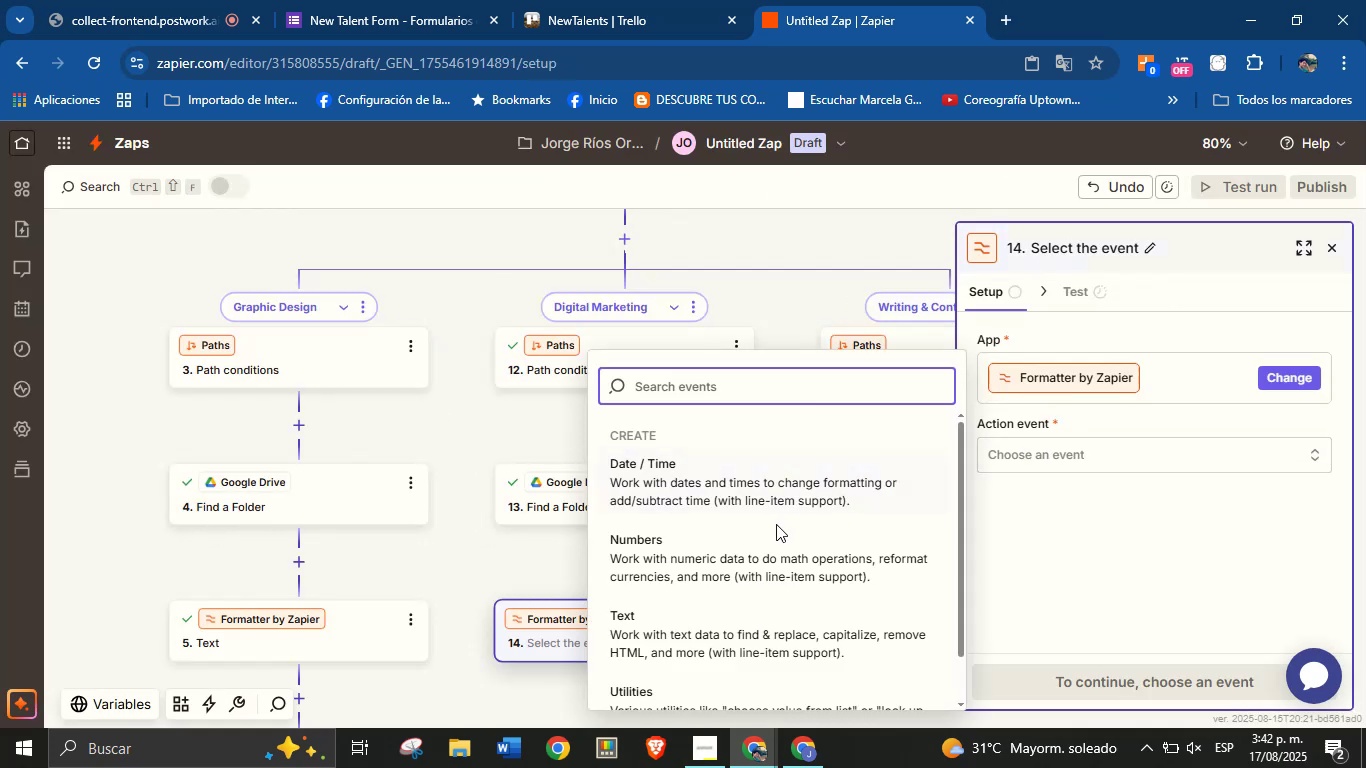 
scroll: coordinate [776, 523], scroll_direction: down, amount: 1.0
 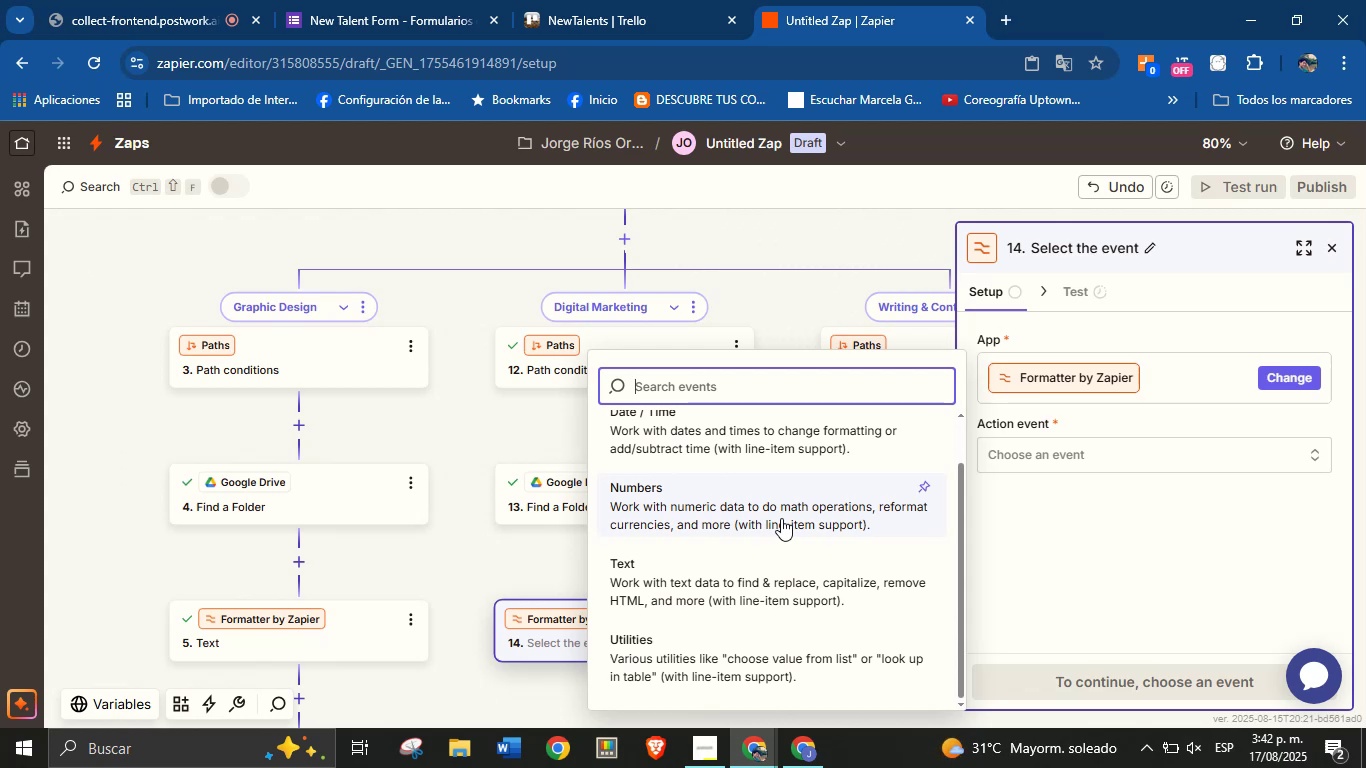 
wait(10.84)
 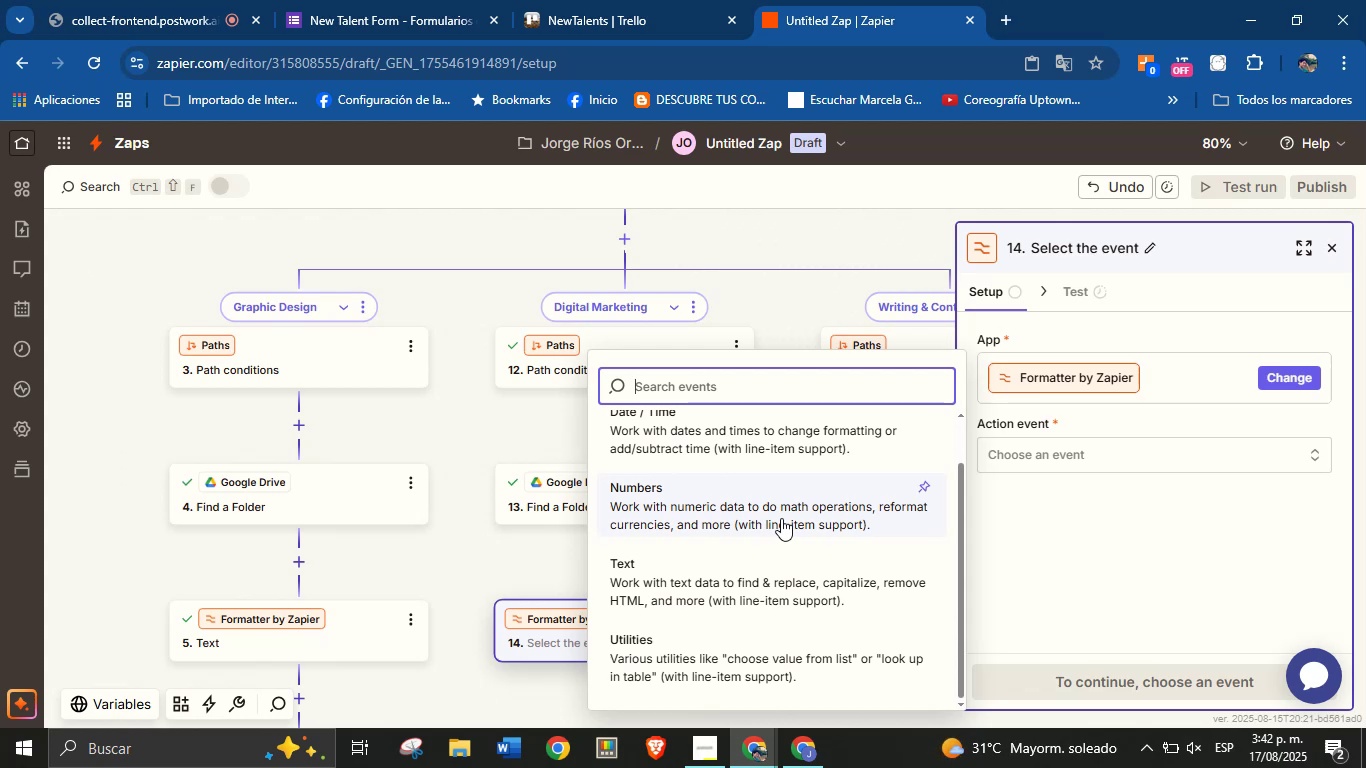 
scroll: coordinate [768, 489], scroll_direction: up, amount: 2.0
 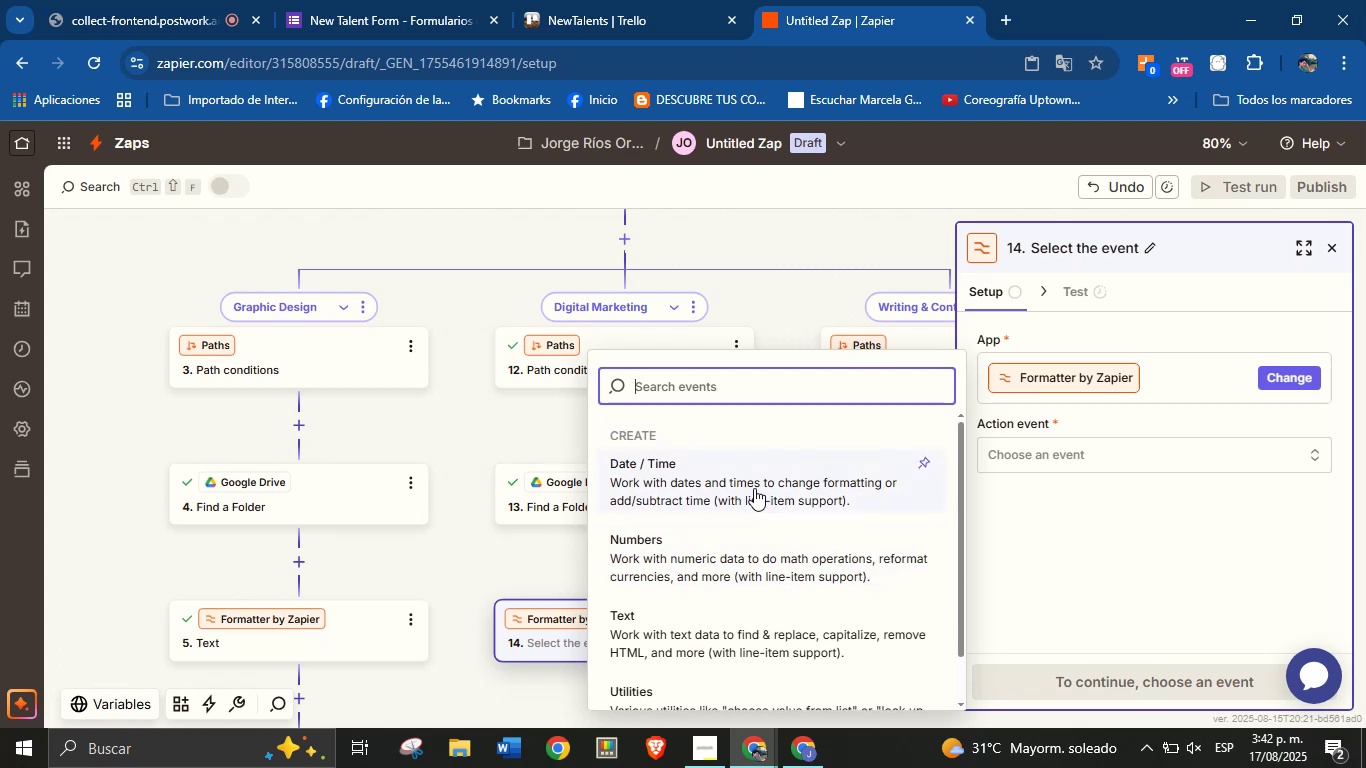 
wait(12.69)
 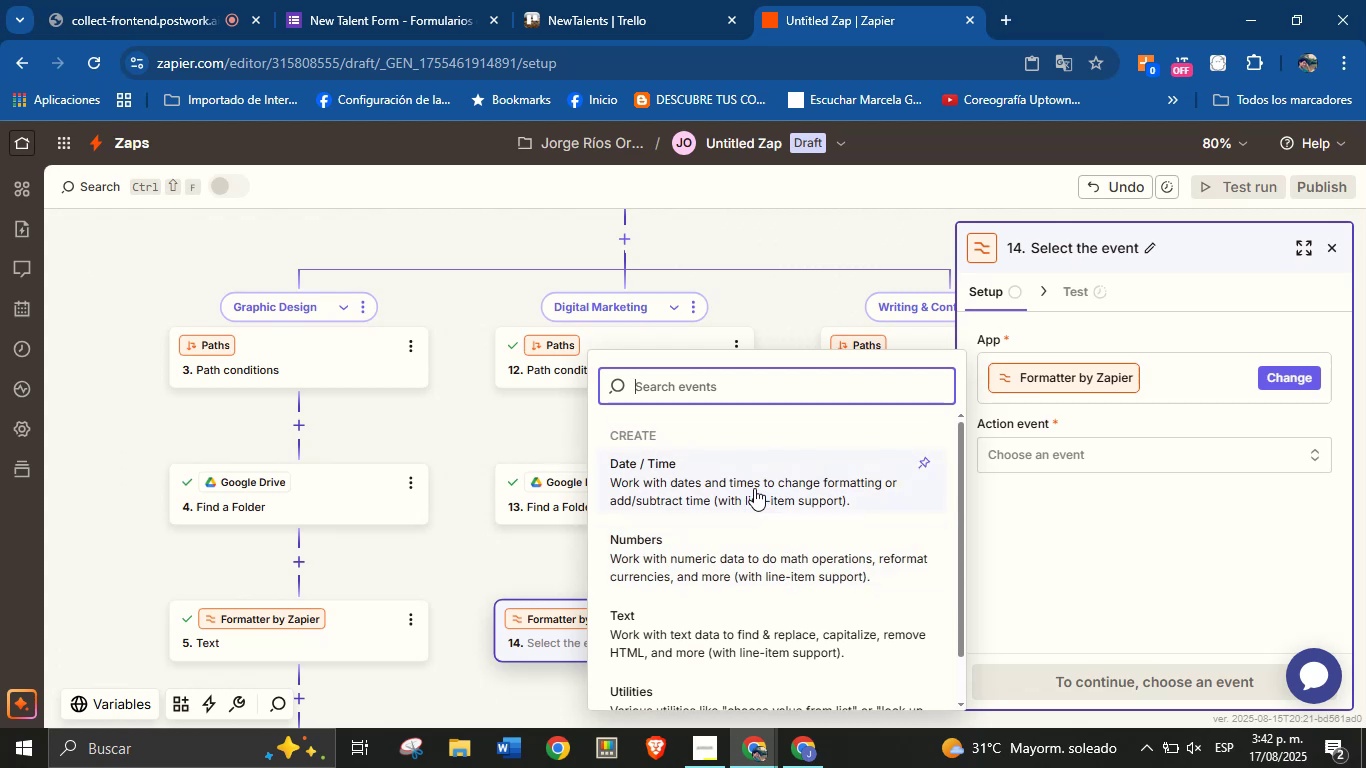 
right_click([753, 488])
 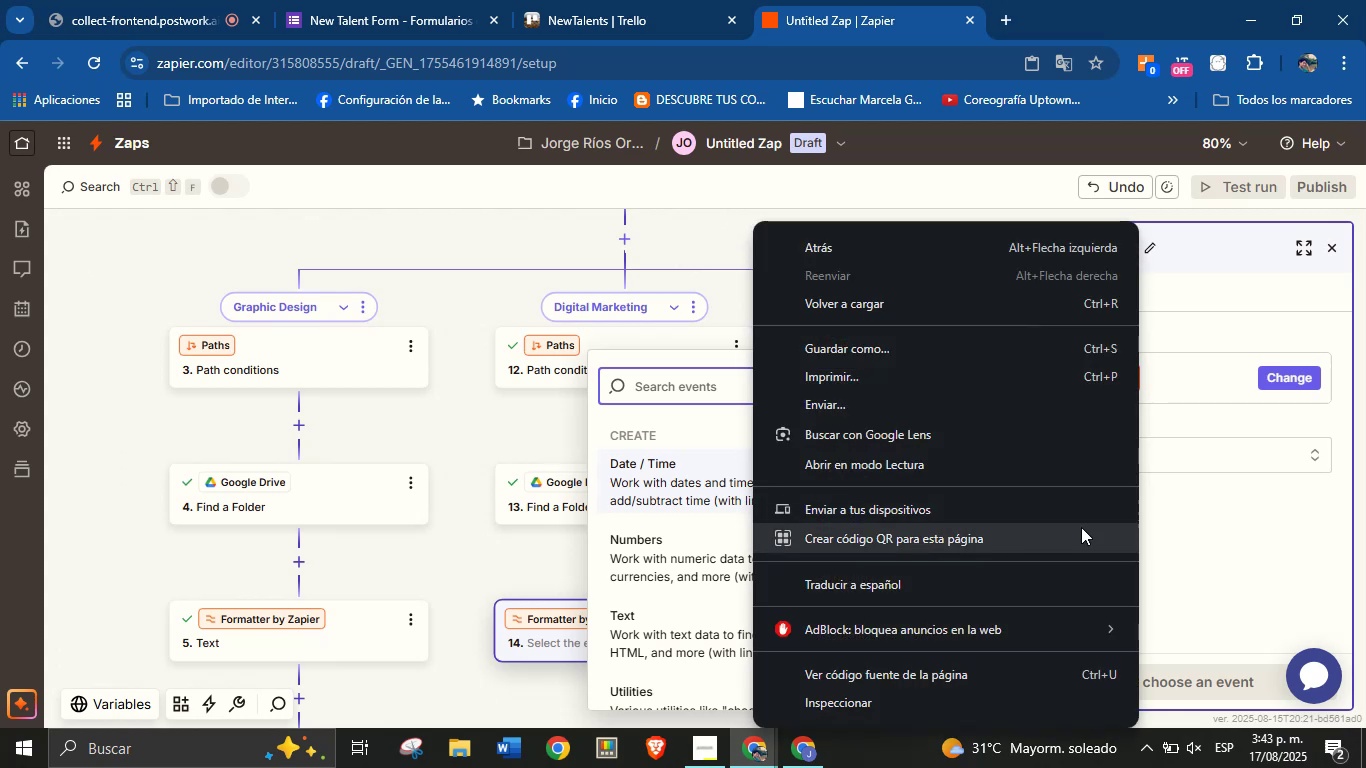 
left_click([1178, 532])
 